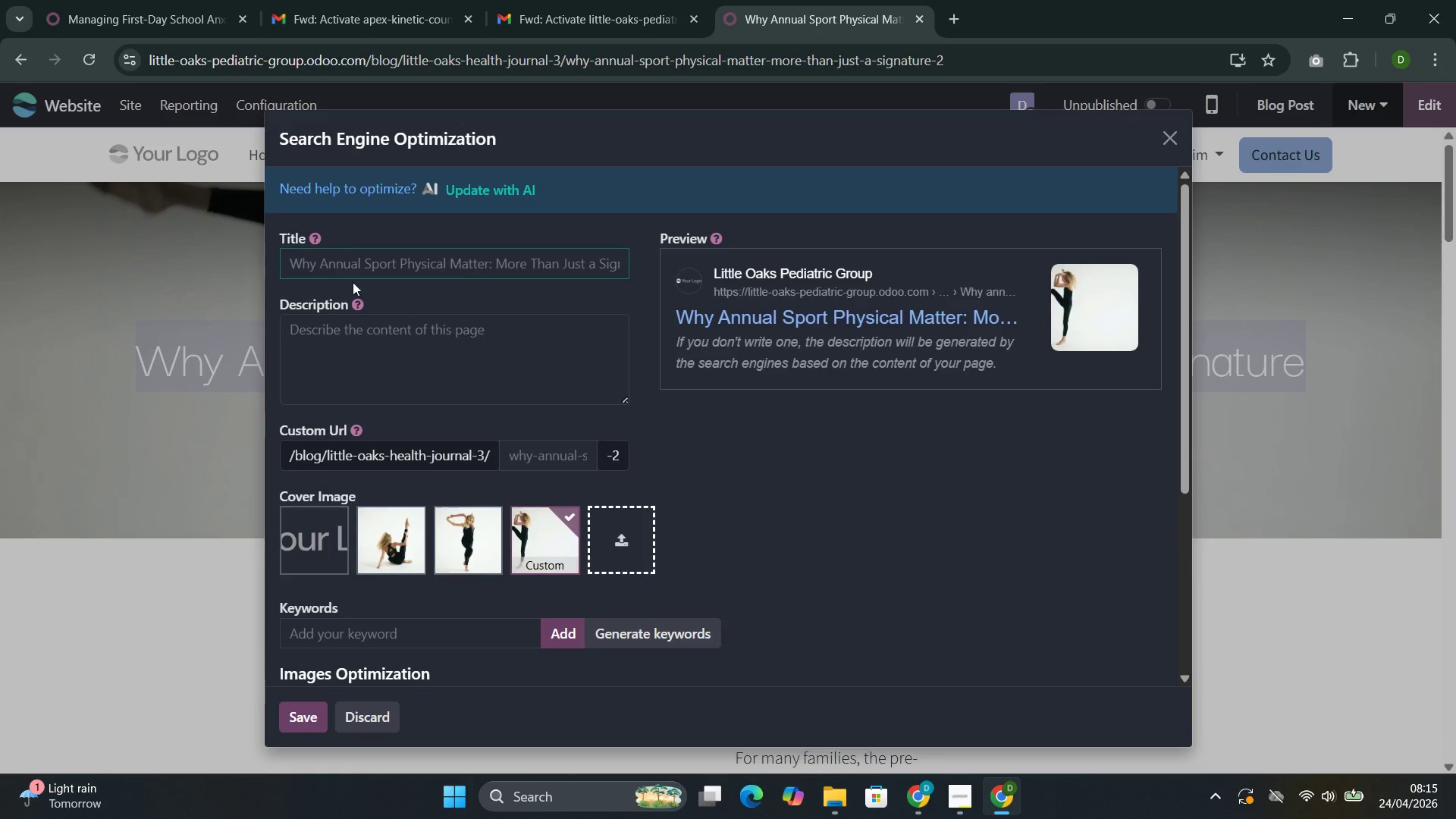 
left_click([388, 262])
 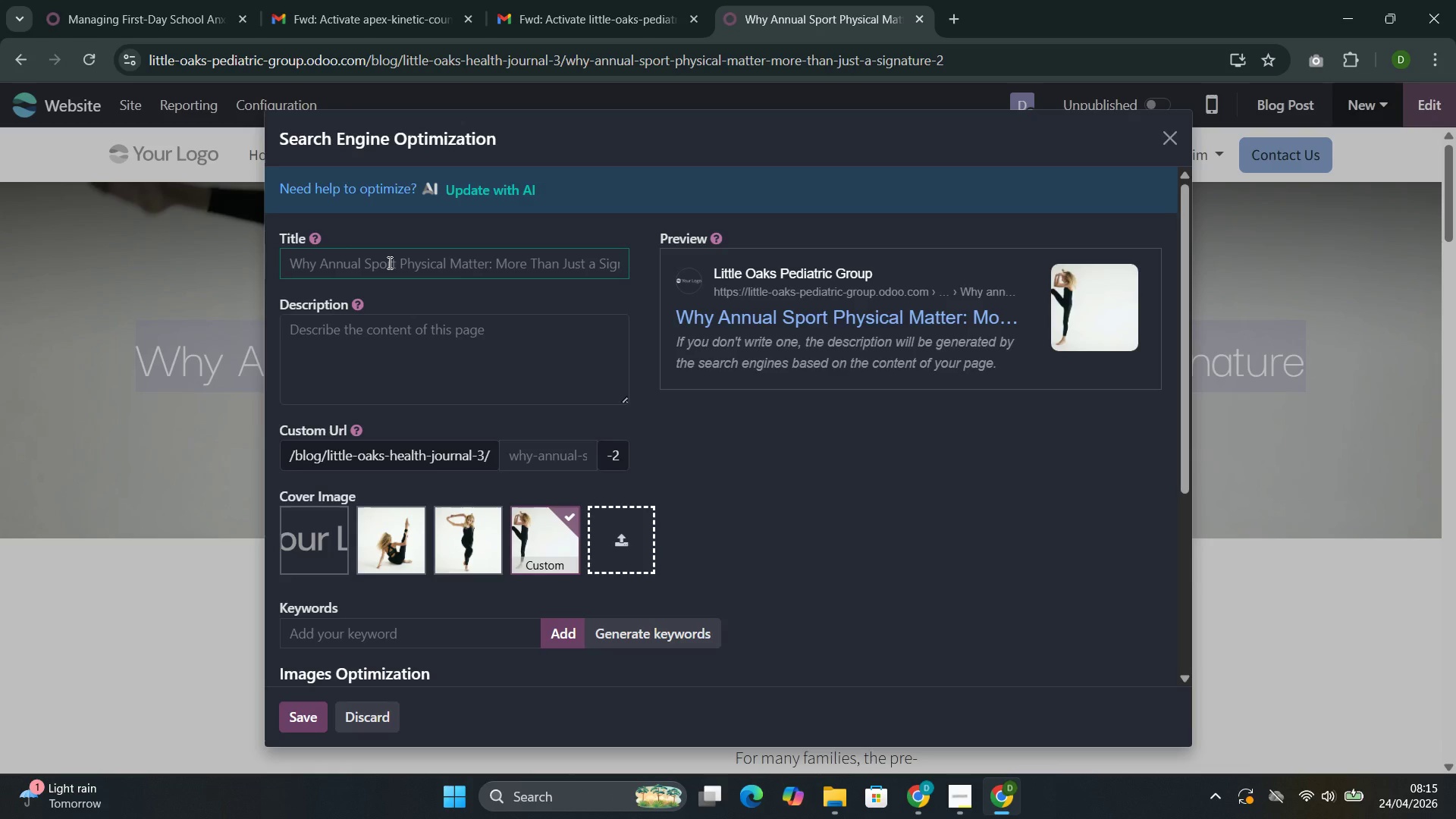 
key(Control+V)
 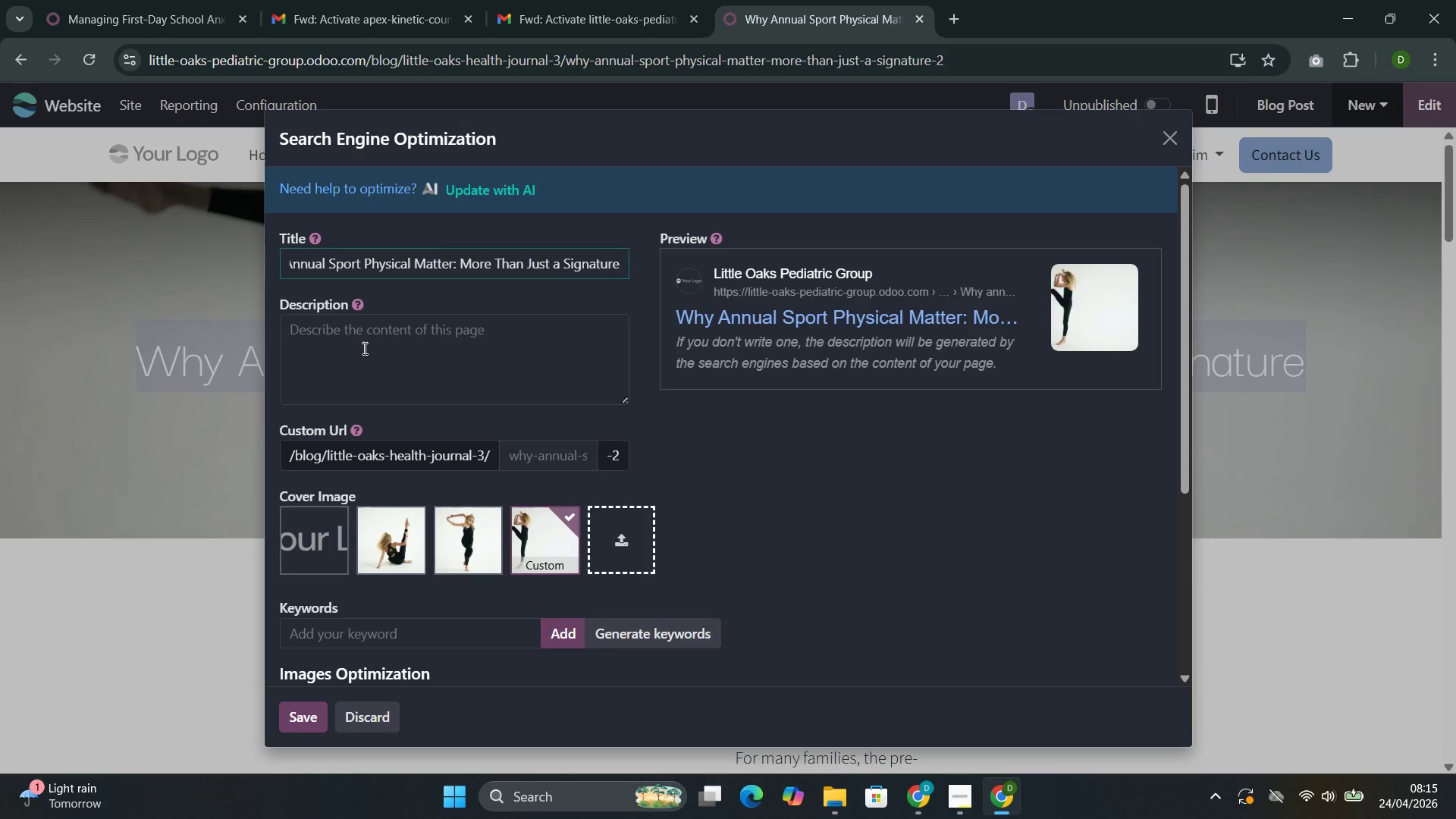 
left_click([363, 348])
 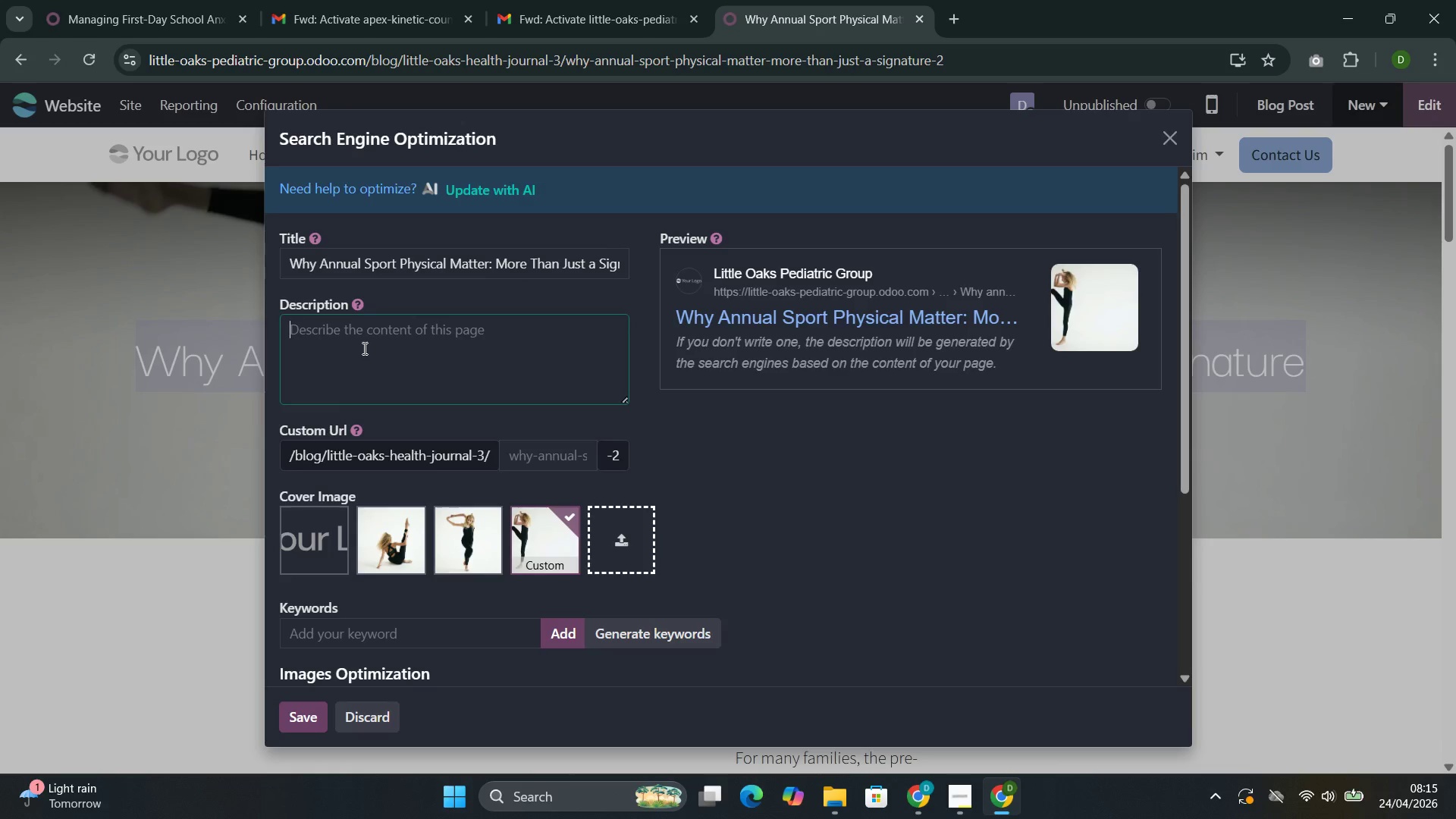 
type(Cardiac screening )
key(Backspace)
type(, injury preventa)
key(Backspace)
type(ion )
key(Backspace)
type(, and wellness cob)
key(Backspace)
type(versatin )
key(Backspace)
type(s. Schedule your child's sports clearance at least six weeks before the seae)
key(Backspace)
type(on tart)
 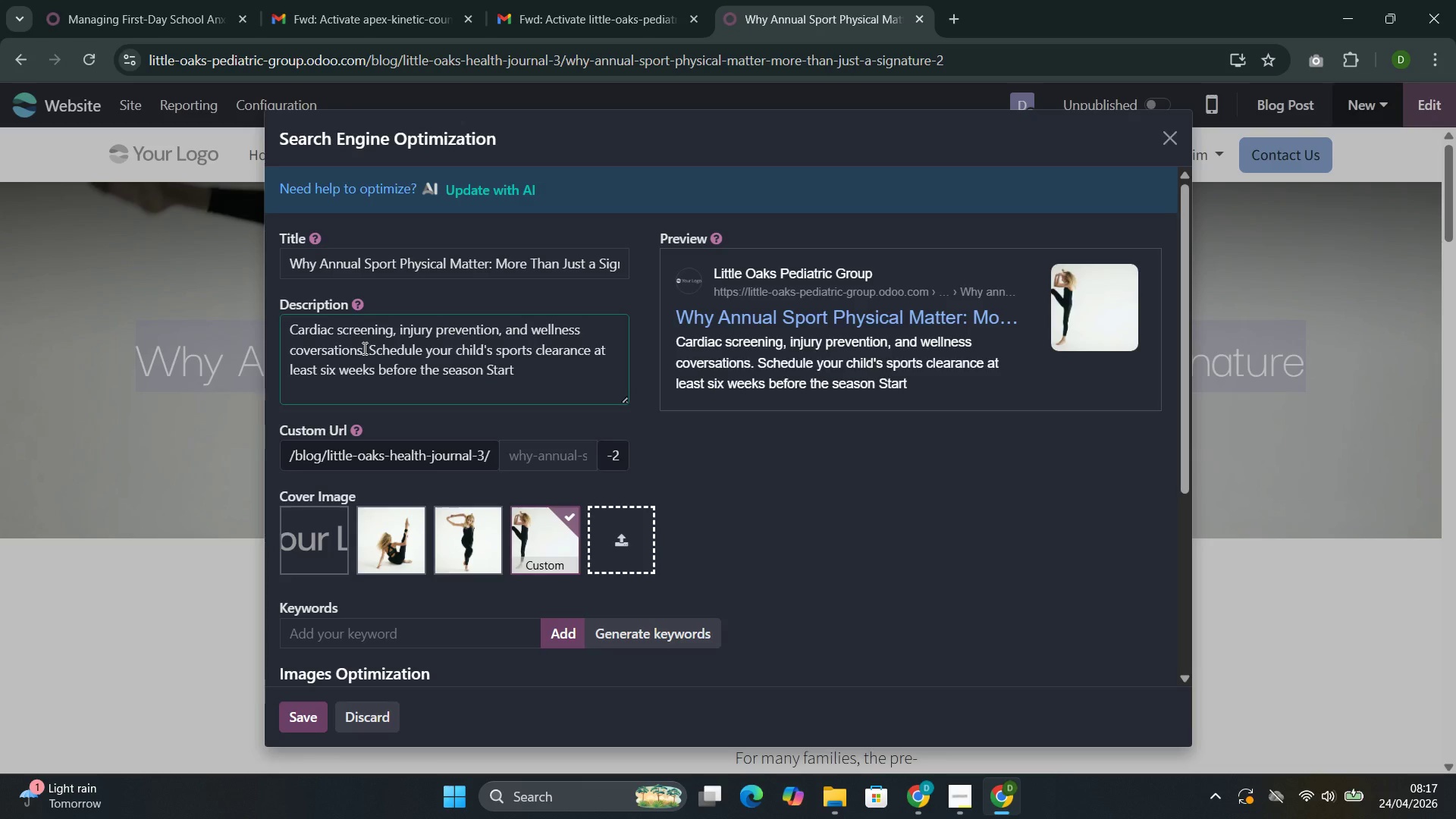 
key(ArrowLeft)
 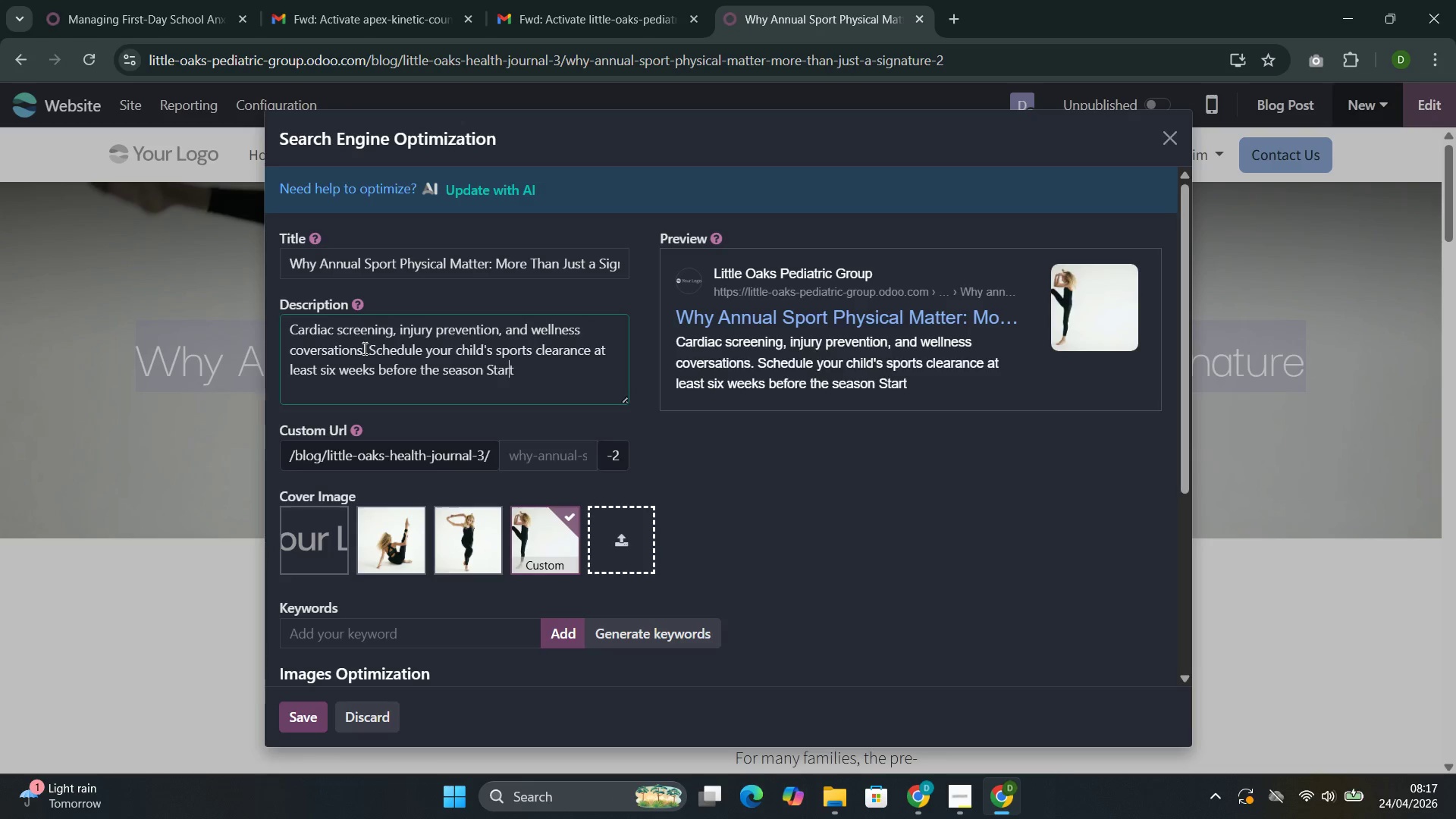 
key(ArrowLeft)
 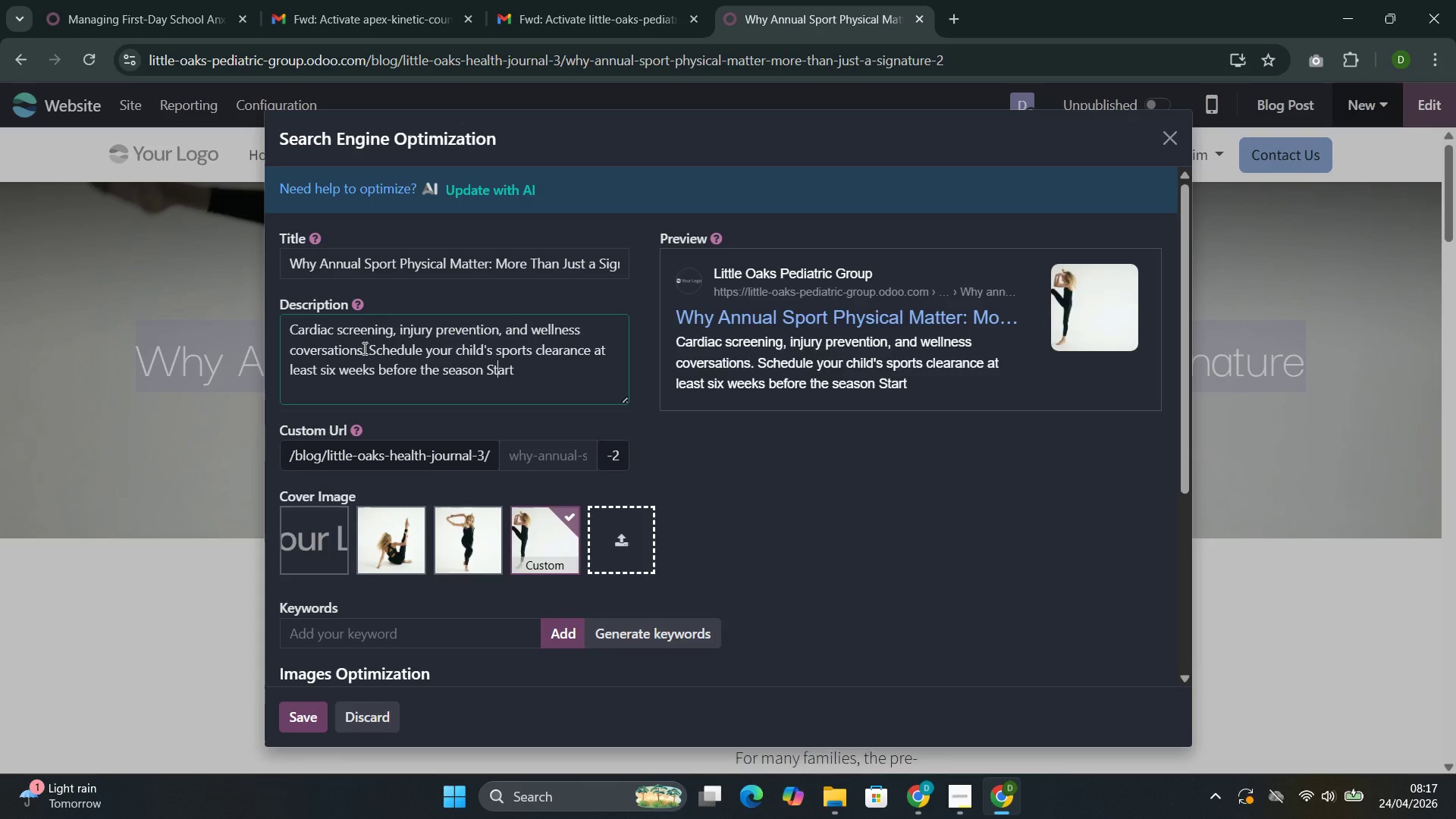 
key(ArrowLeft)
 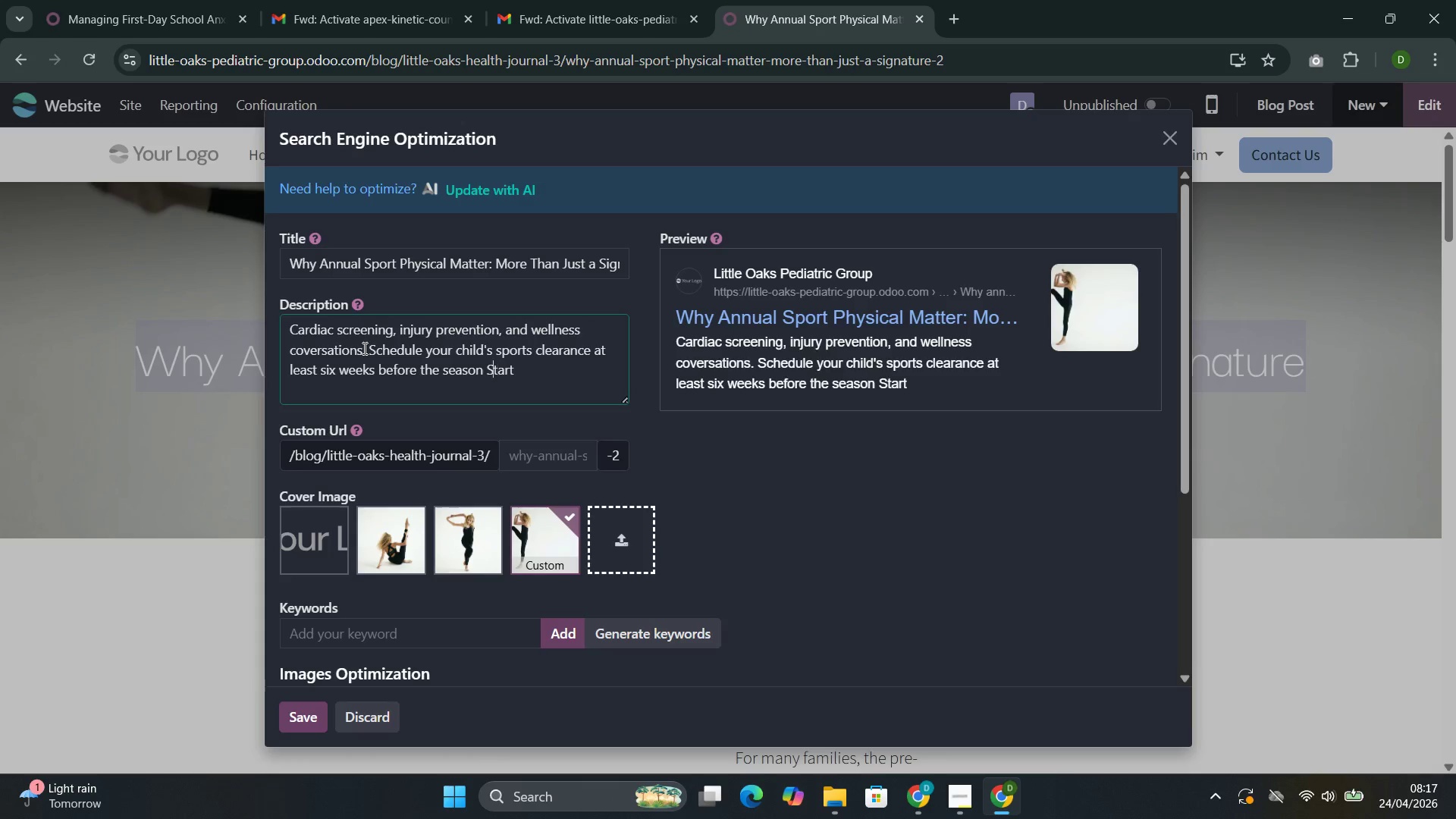 
key(ArrowLeft)
 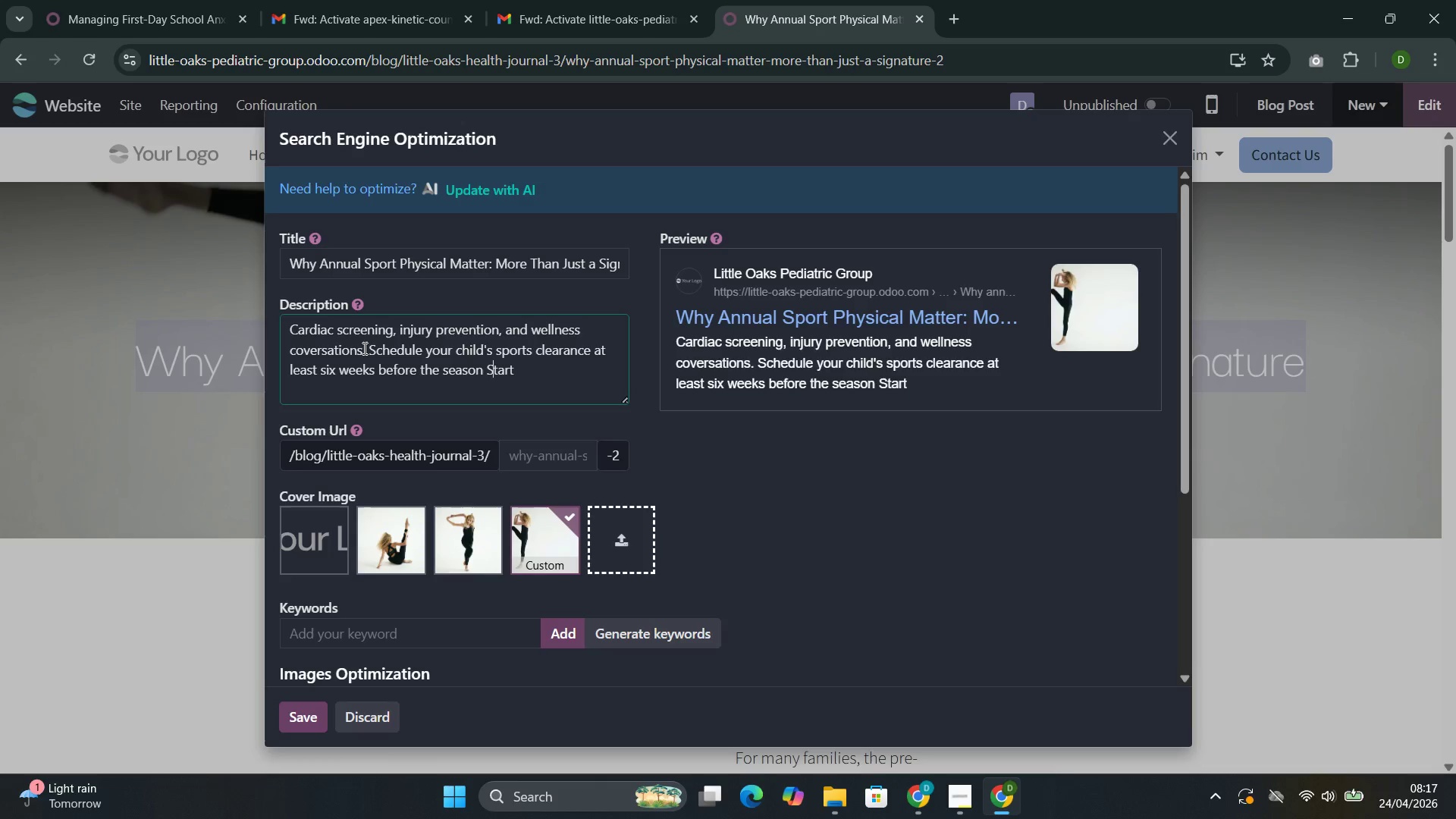 
key(Backspace)
 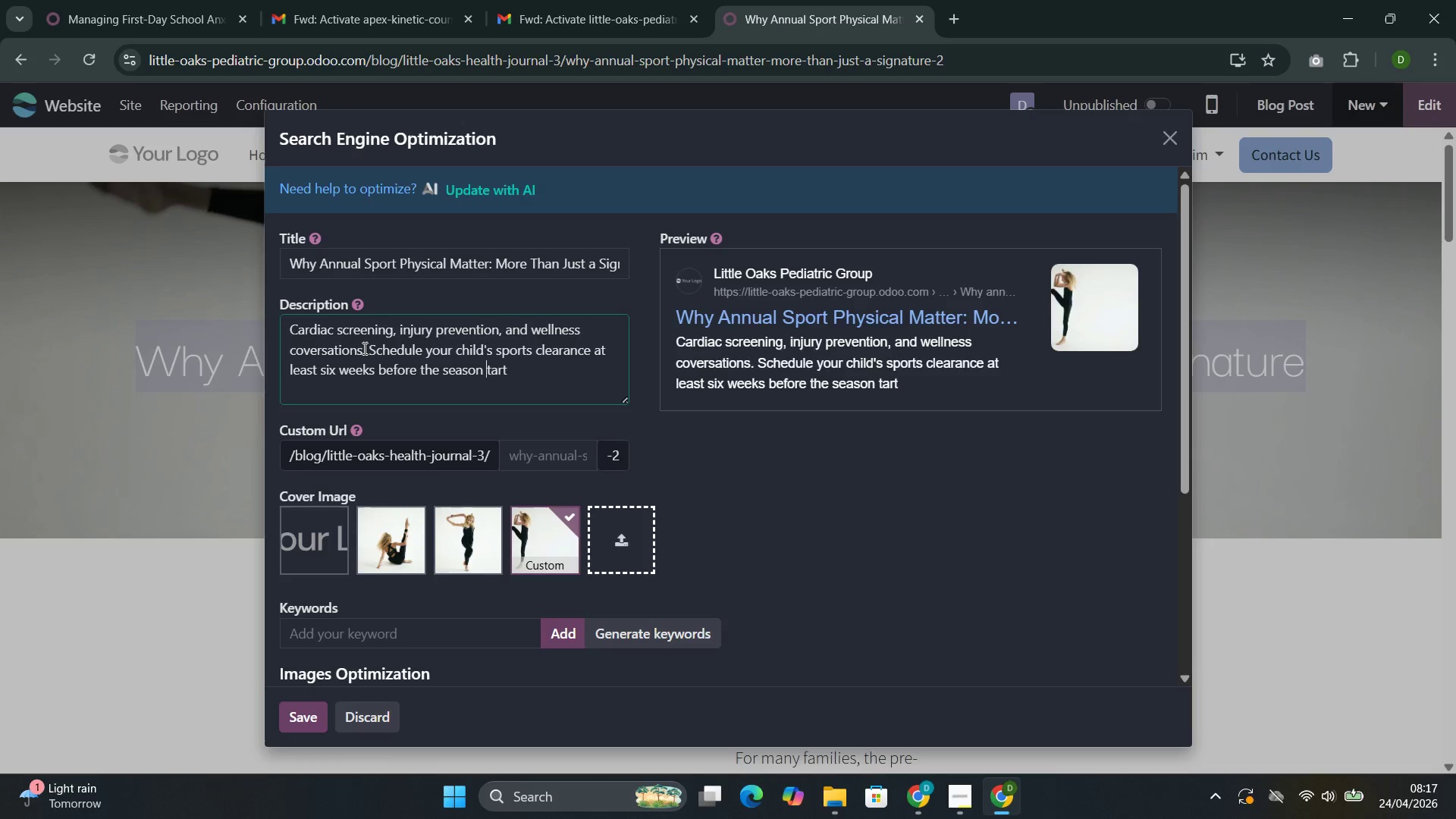 
key(S)
 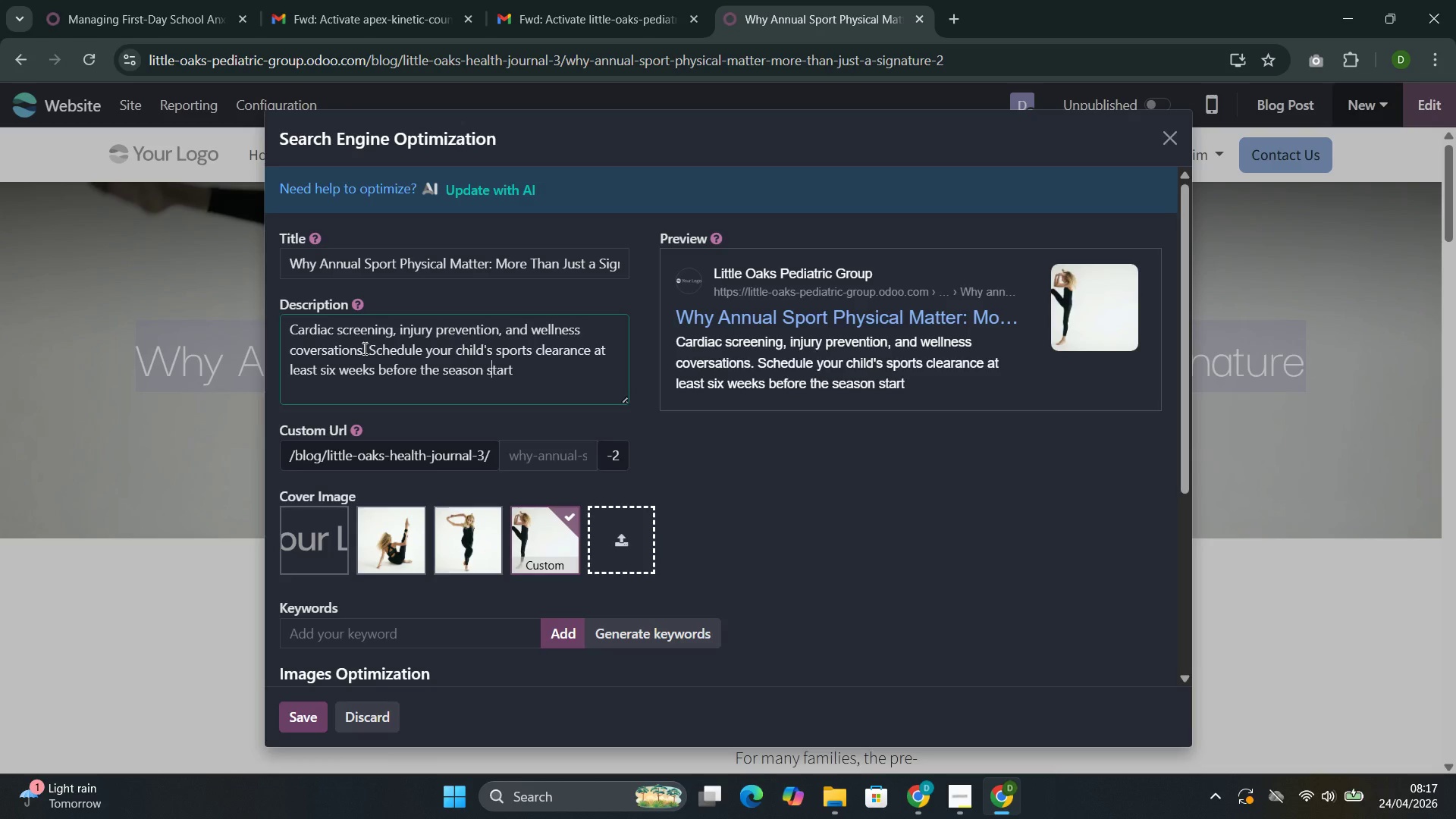 
key(ArrowRight)
 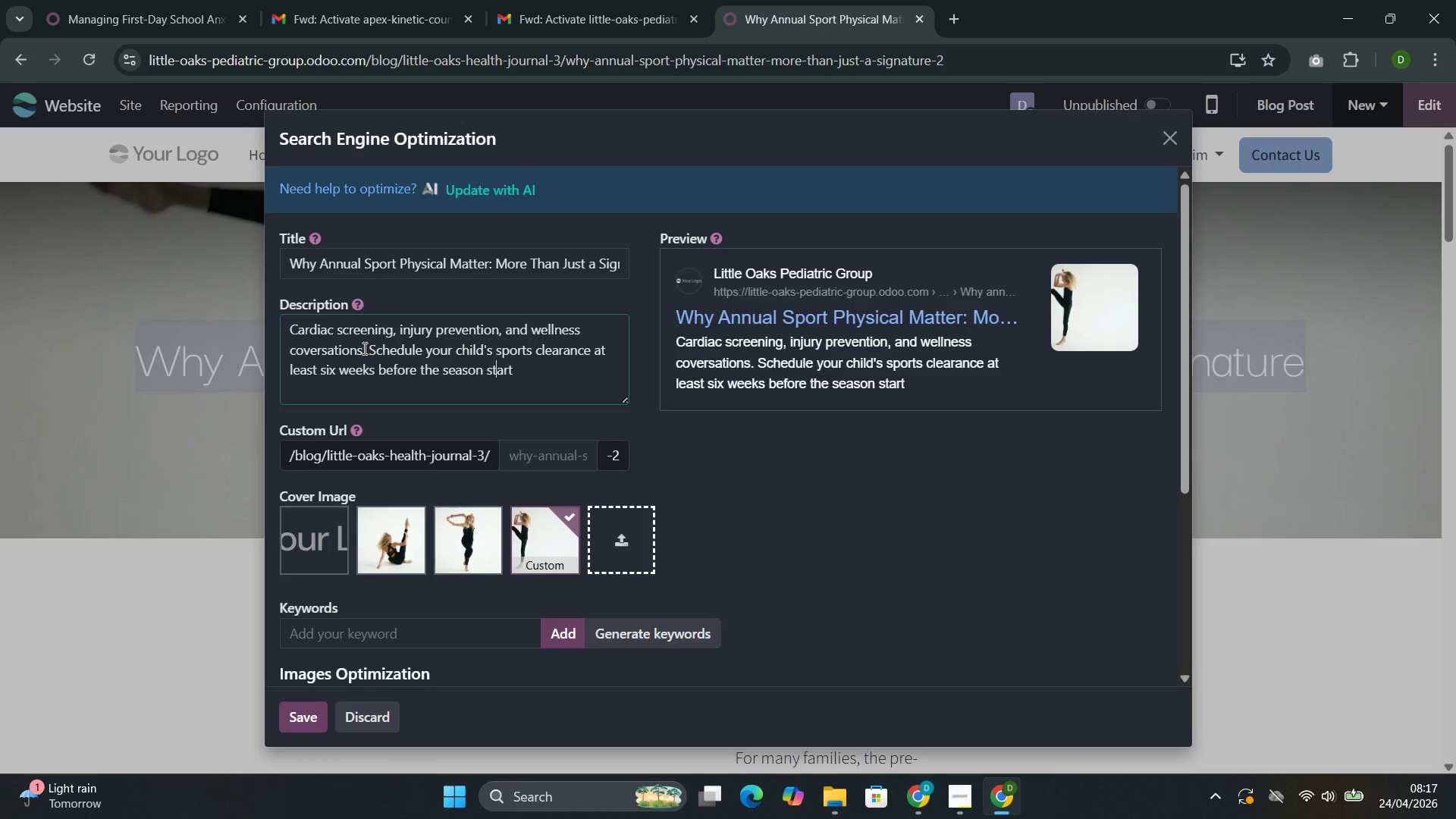 
key(ArrowRight)
 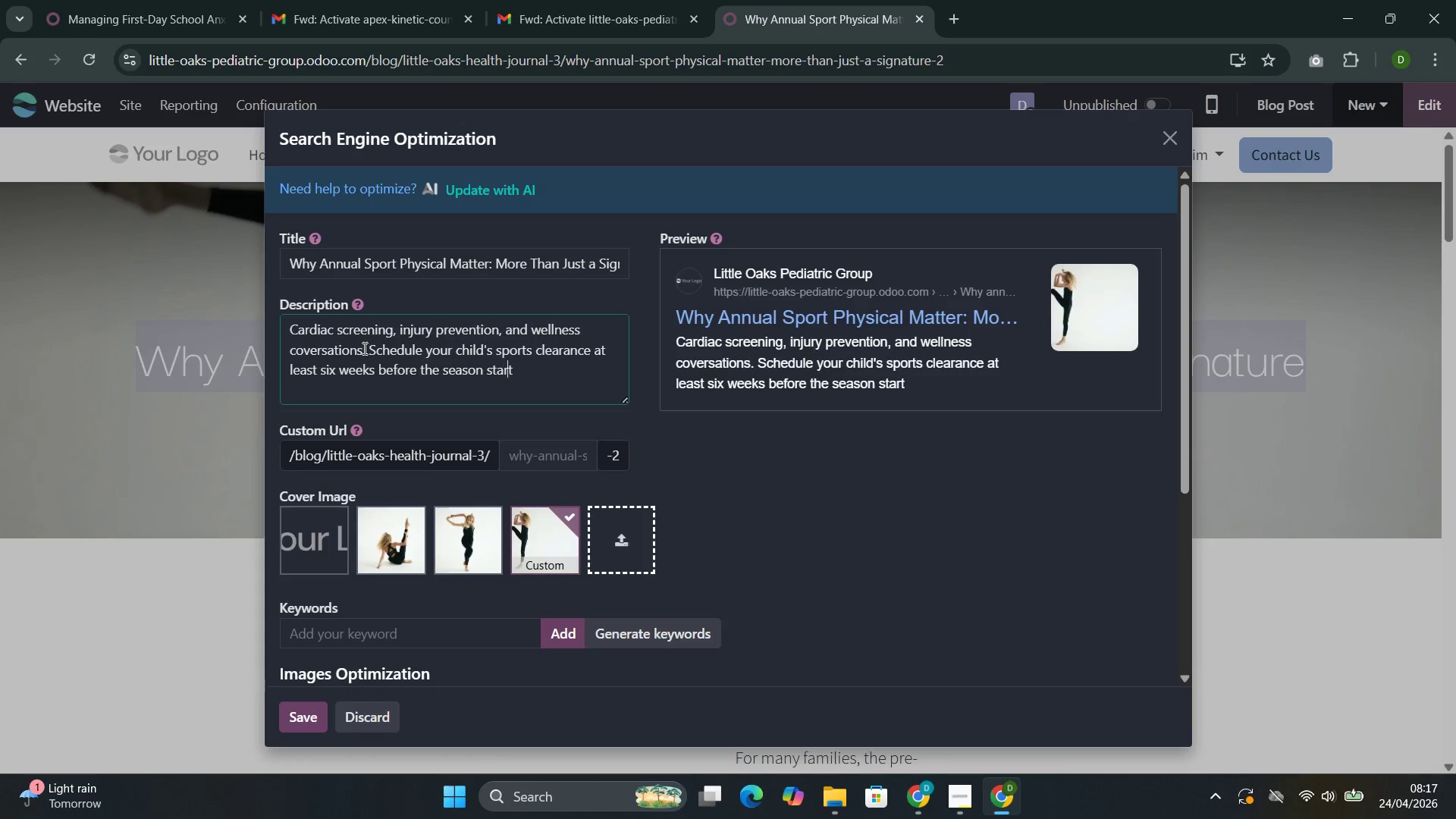 
key(ArrowRight)
 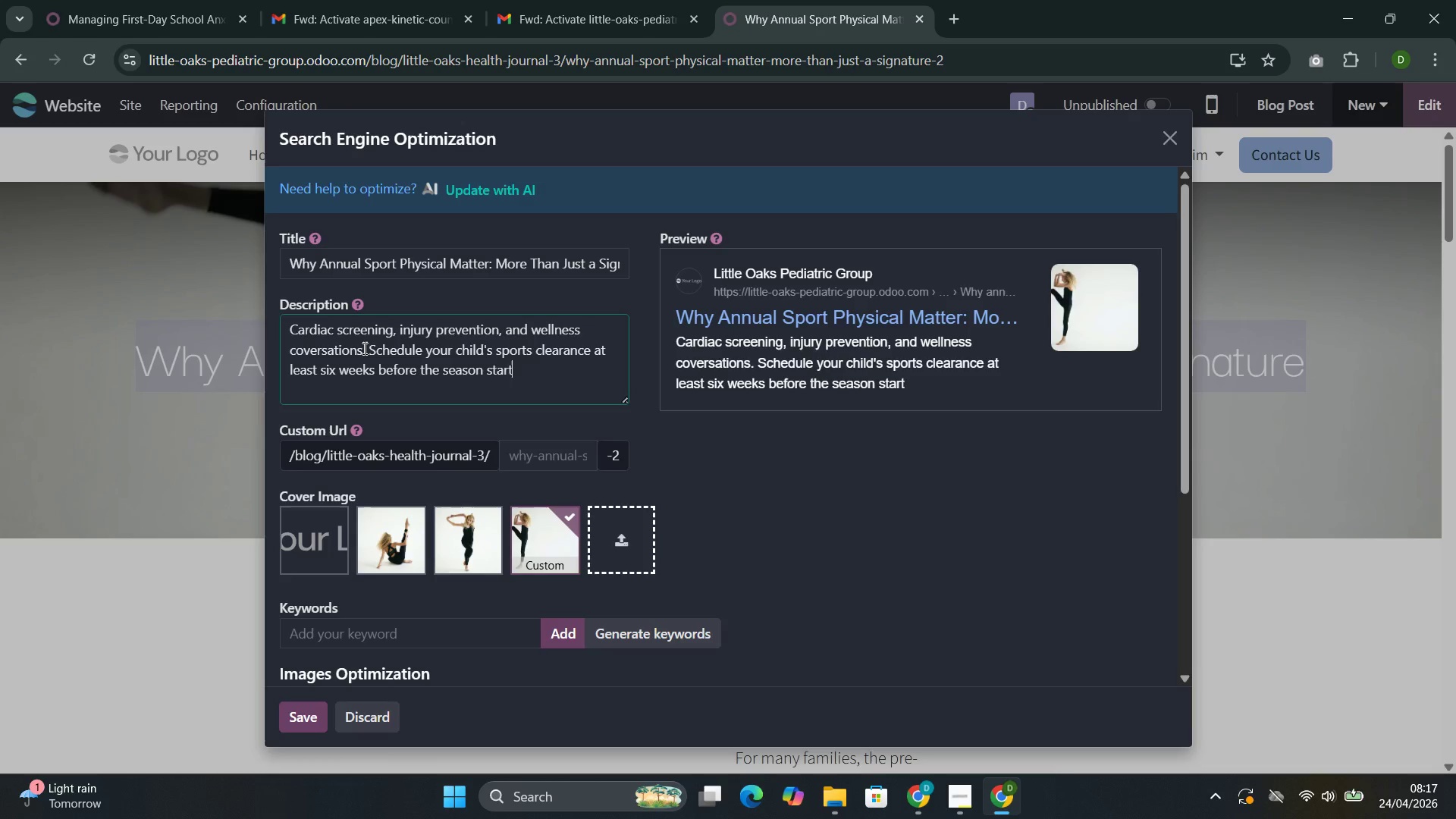 
key(ArrowRight)
 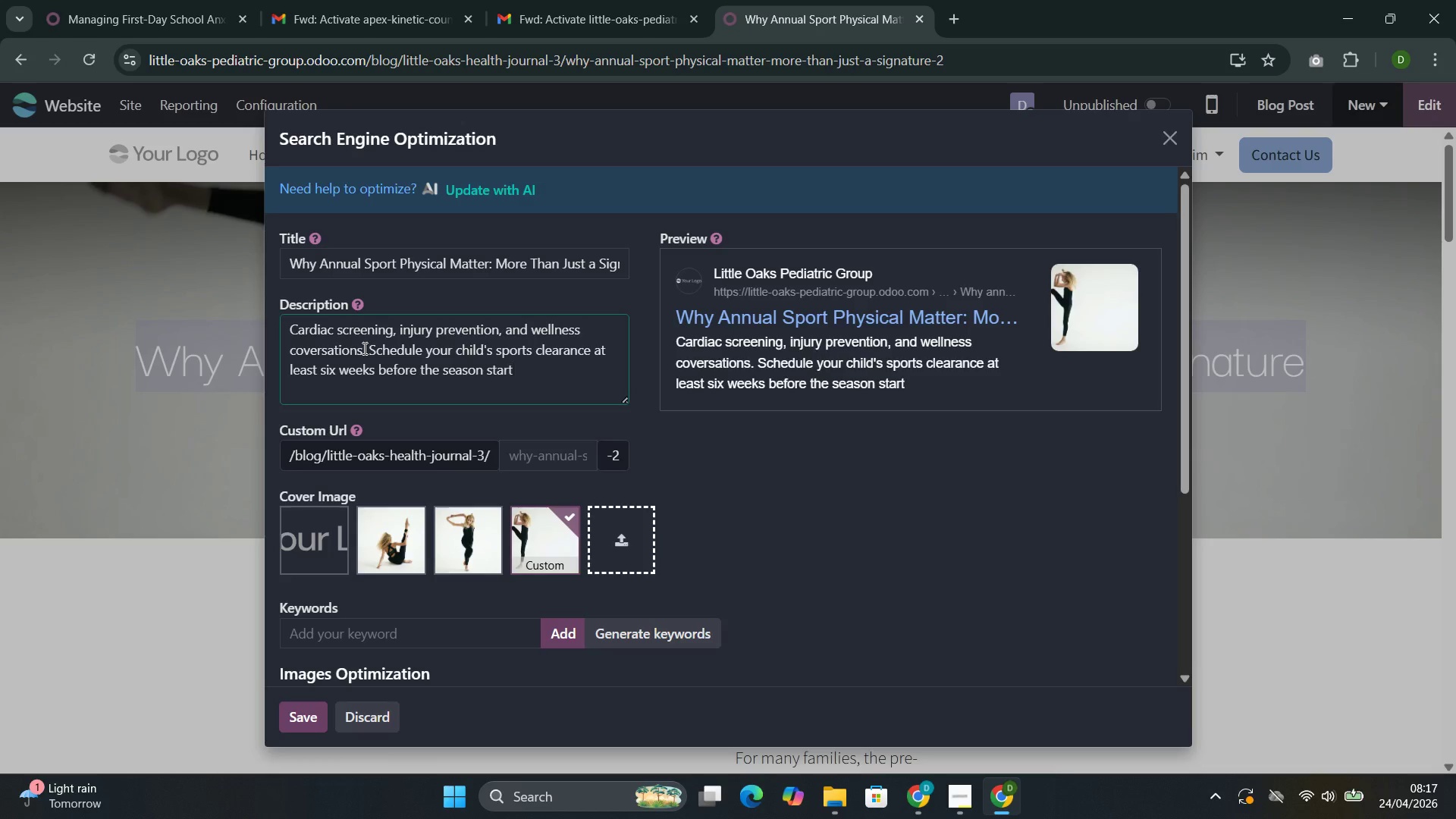 
key(S)
 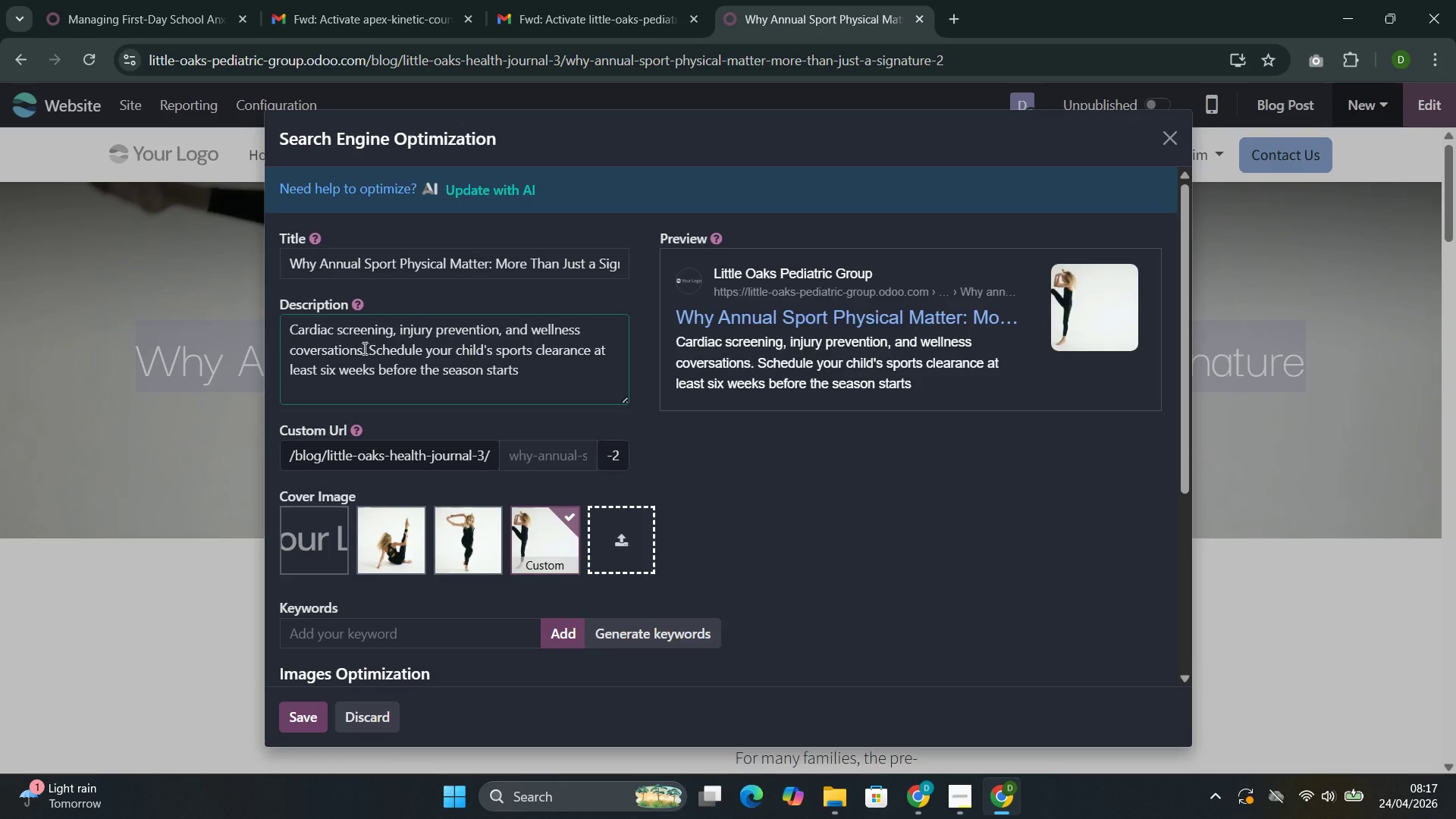 
key(Period)
 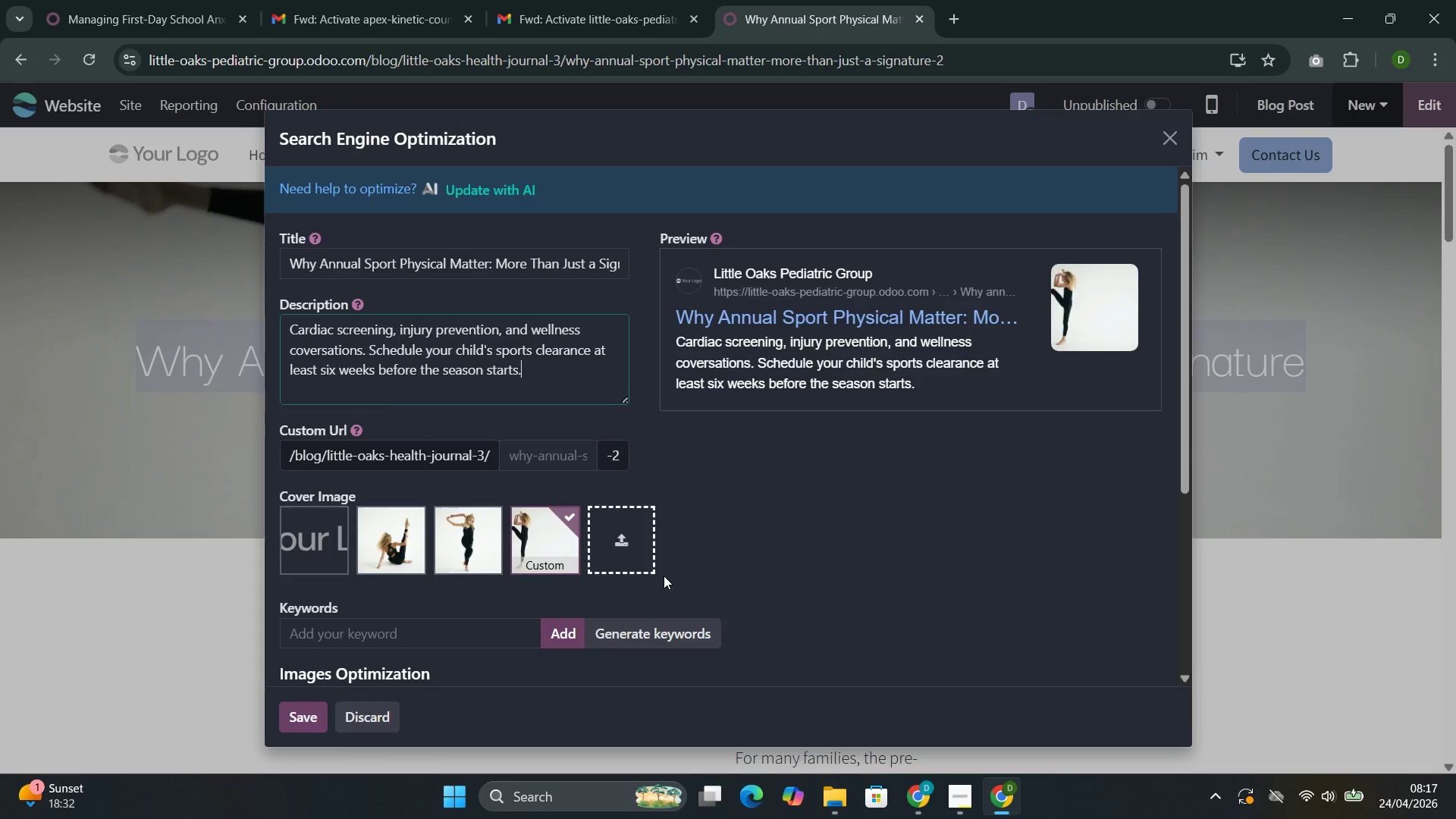 
left_click([662, 636])
 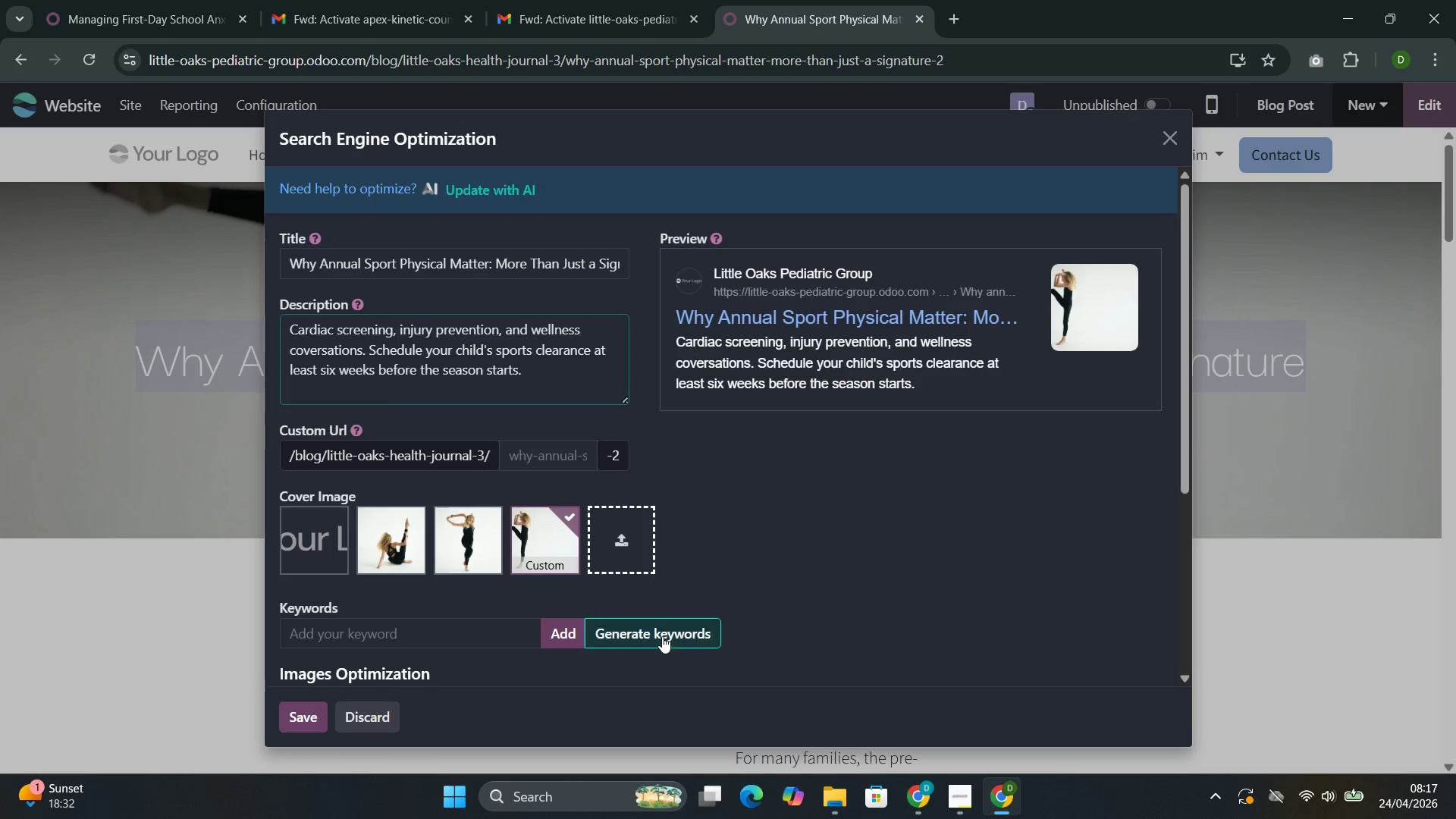 
mouse_move([637, 643])
 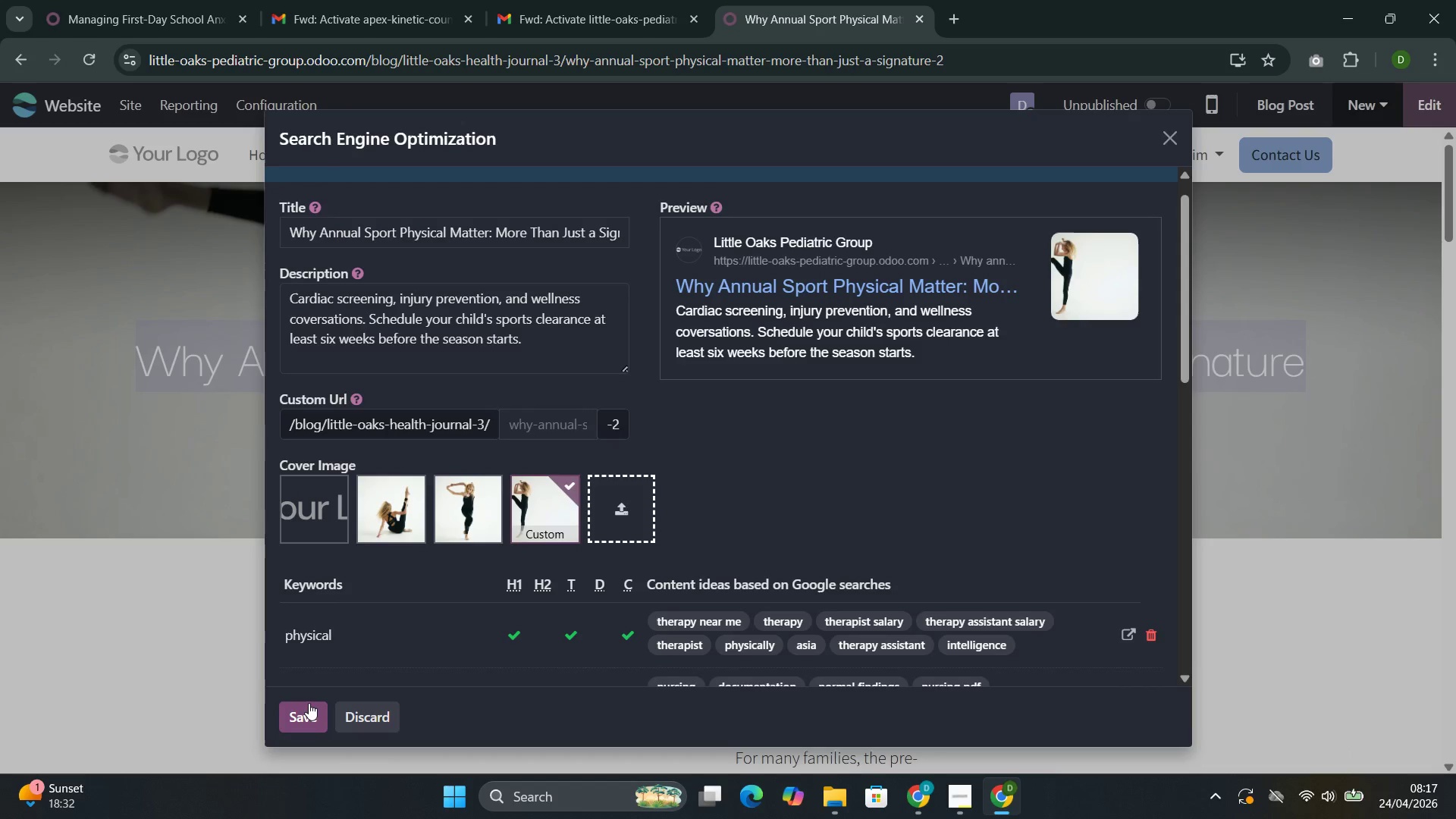 
left_click([309, 703])
 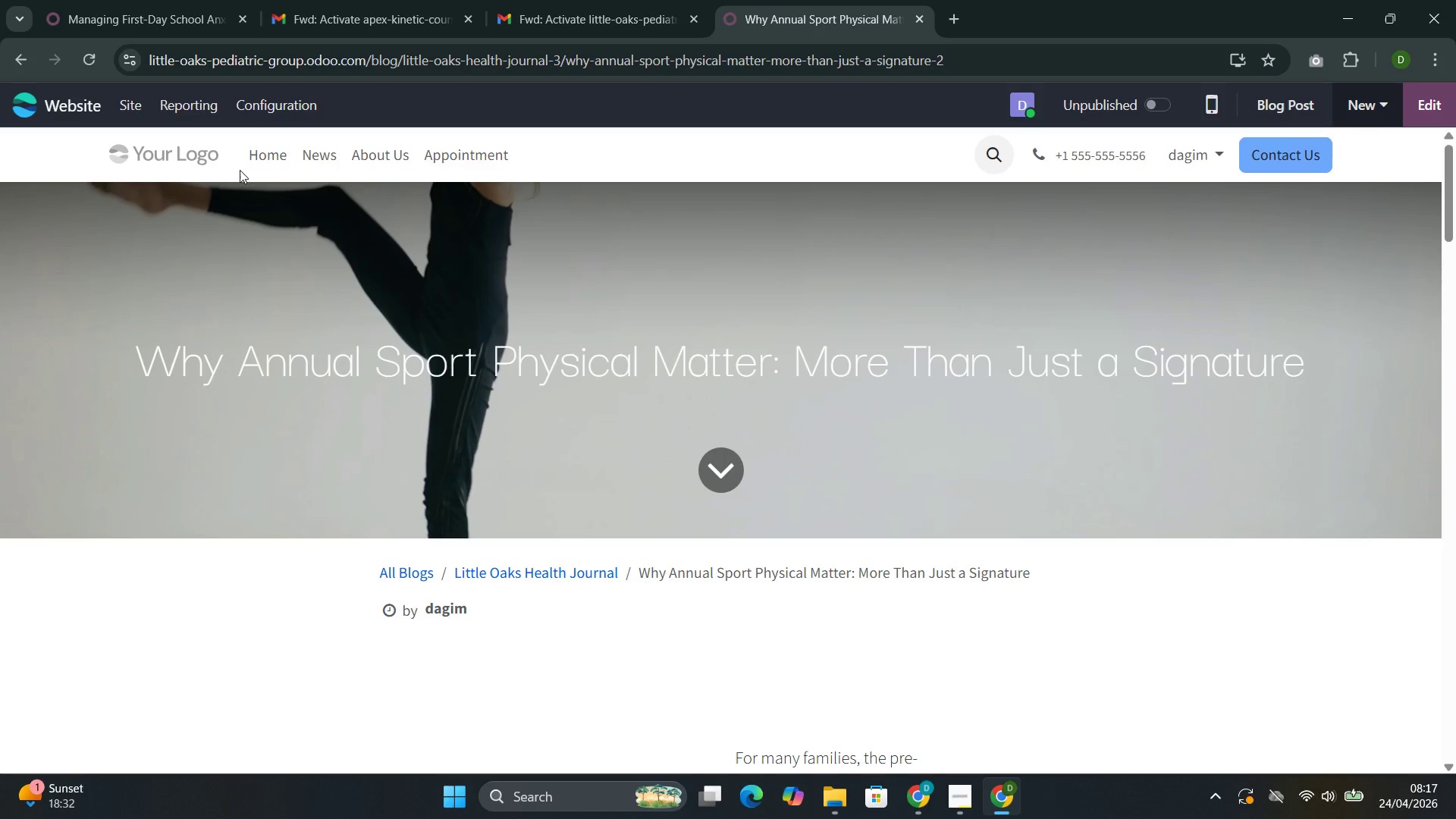 
left_click([266, 159])
 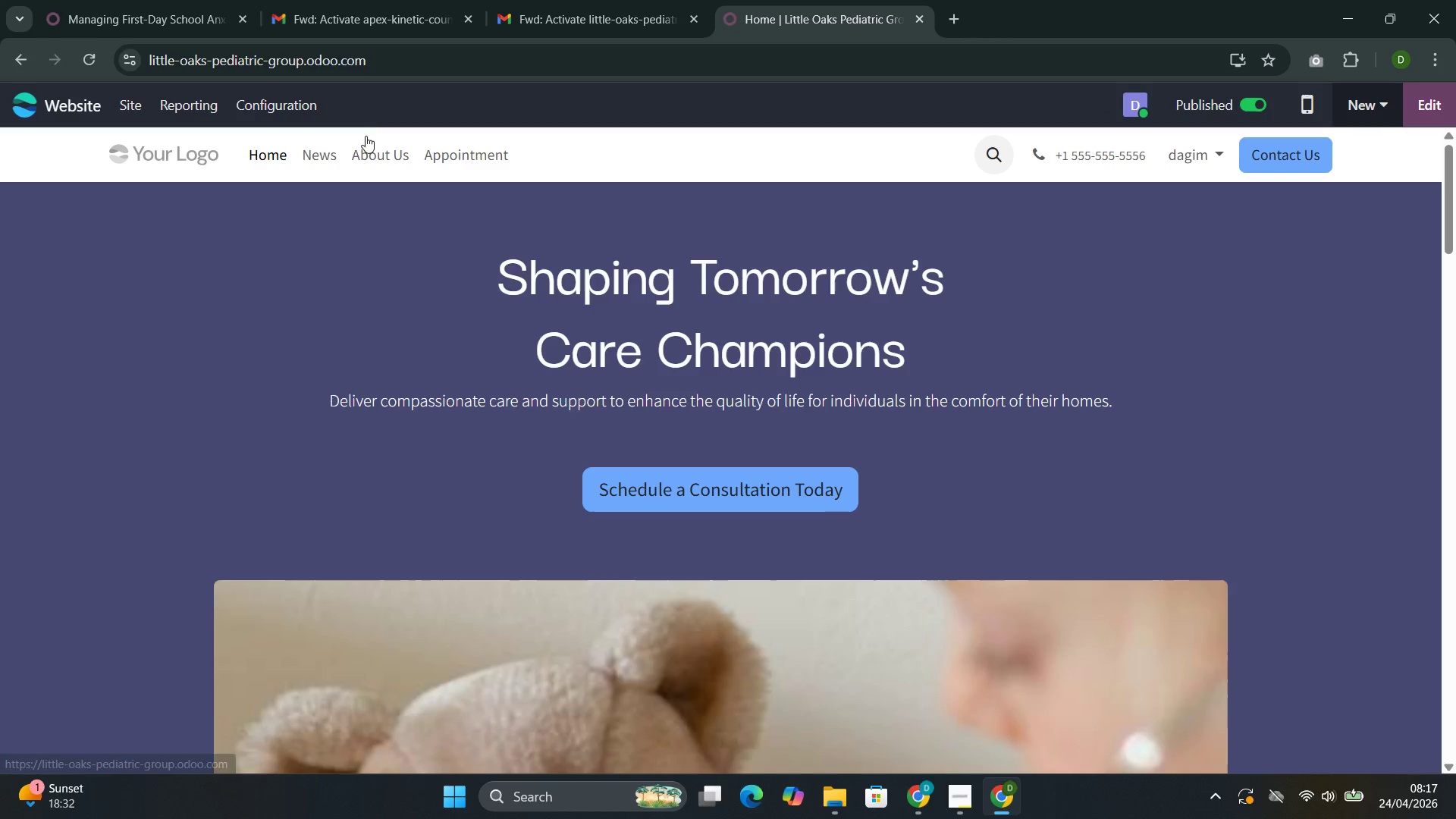 
left_click([325, 149])
 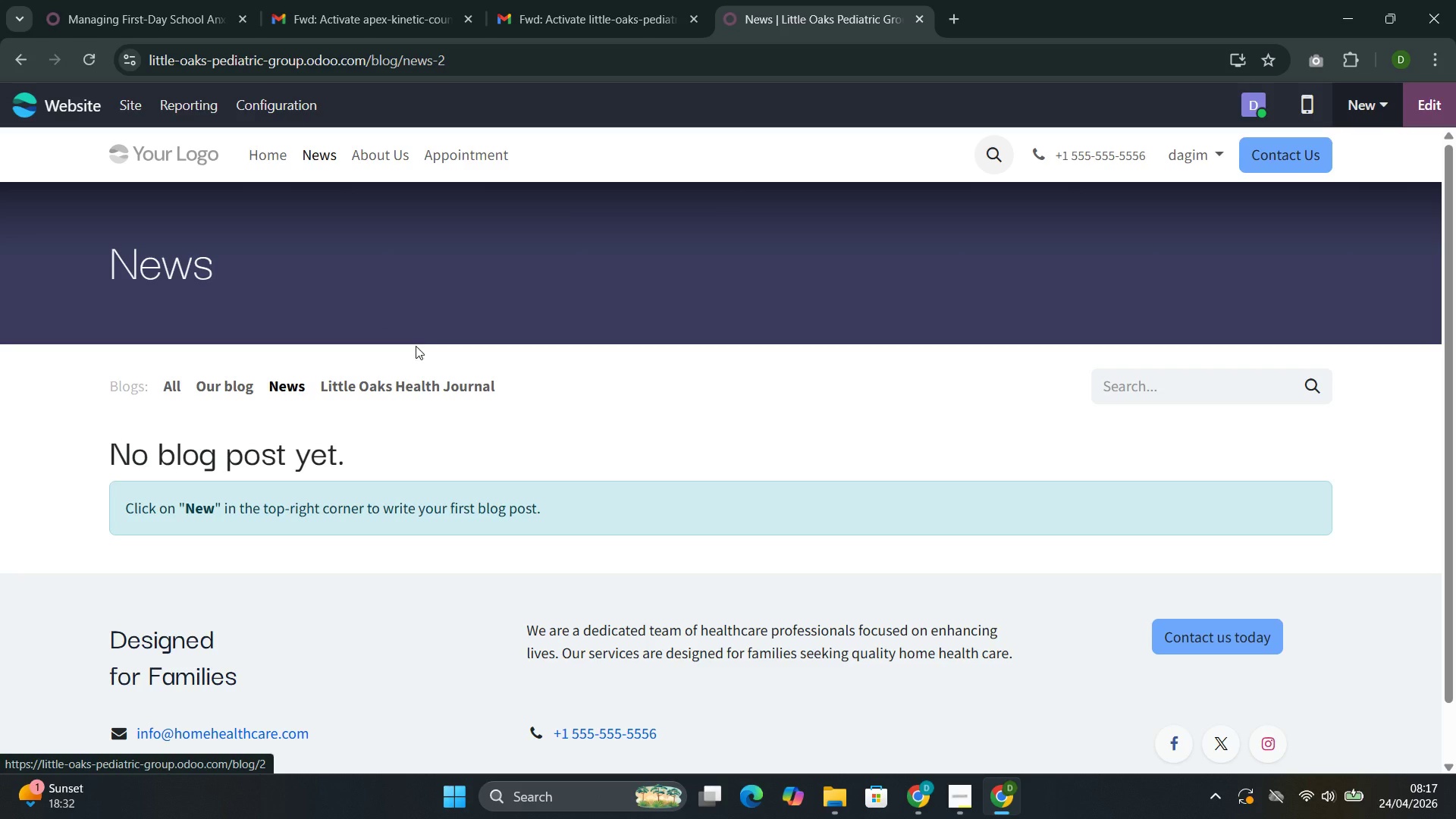 
left_click([399, 395])
 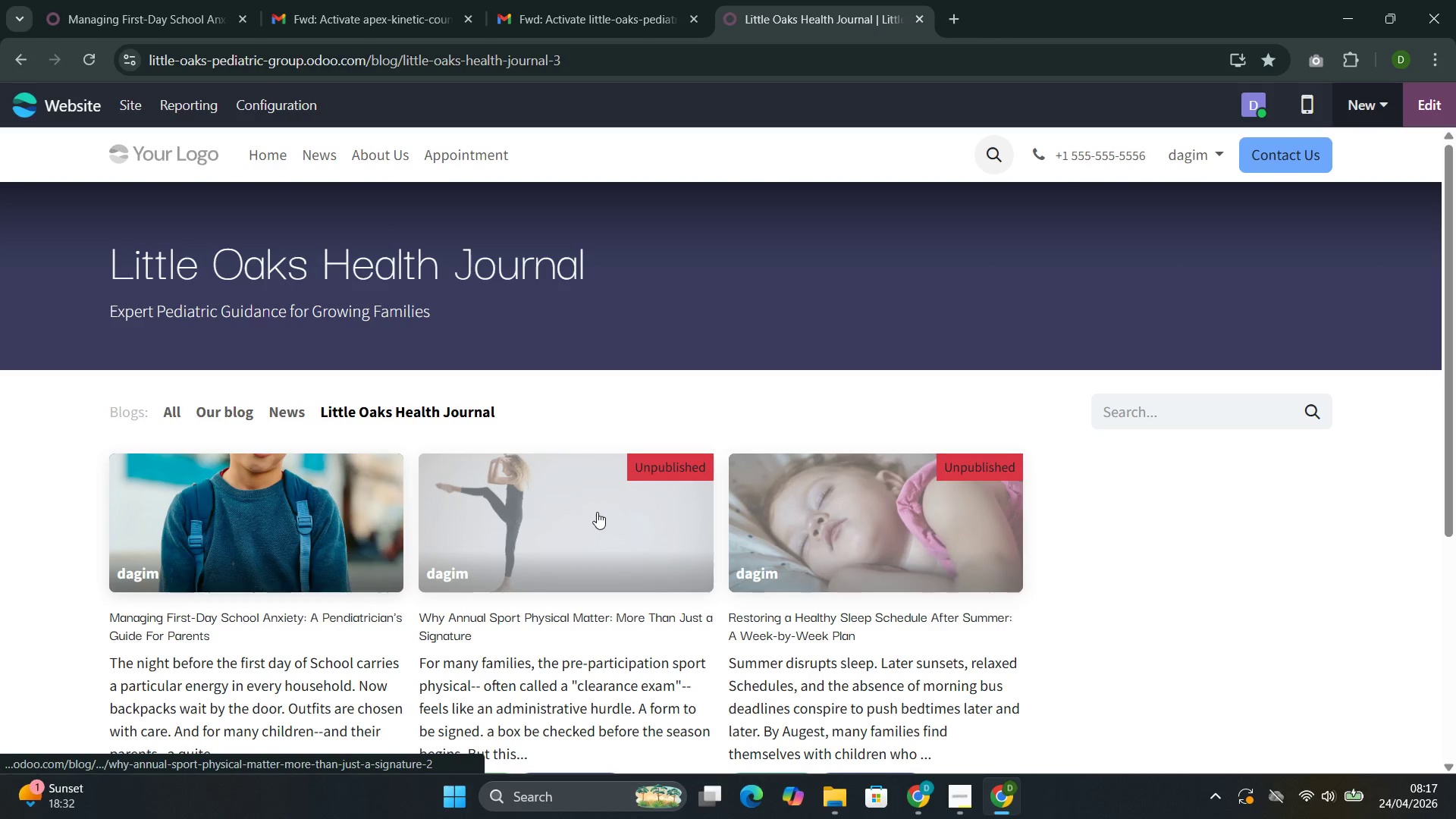 
left_click([597, 514])
 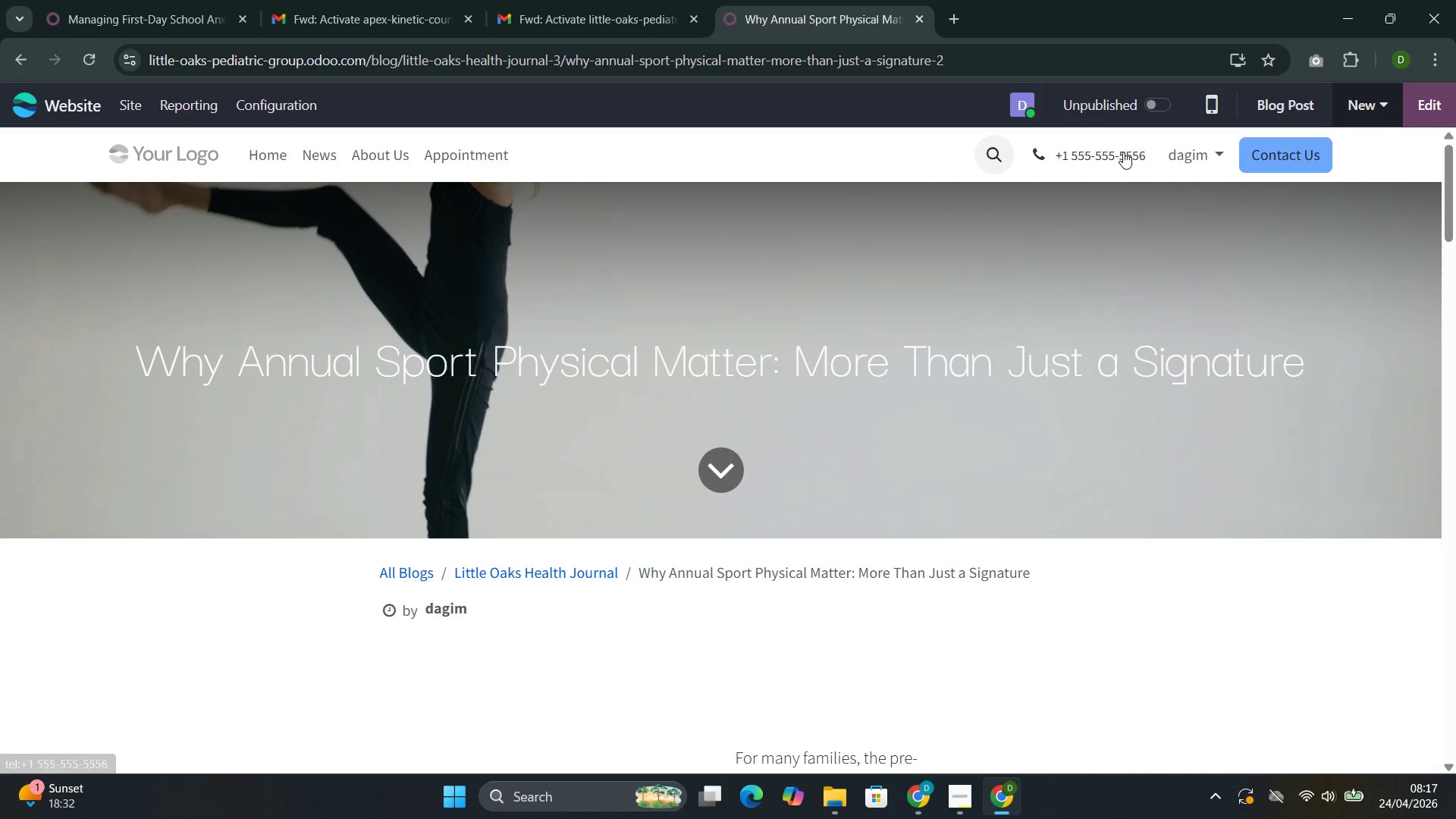 
left_click([1153, 92])
 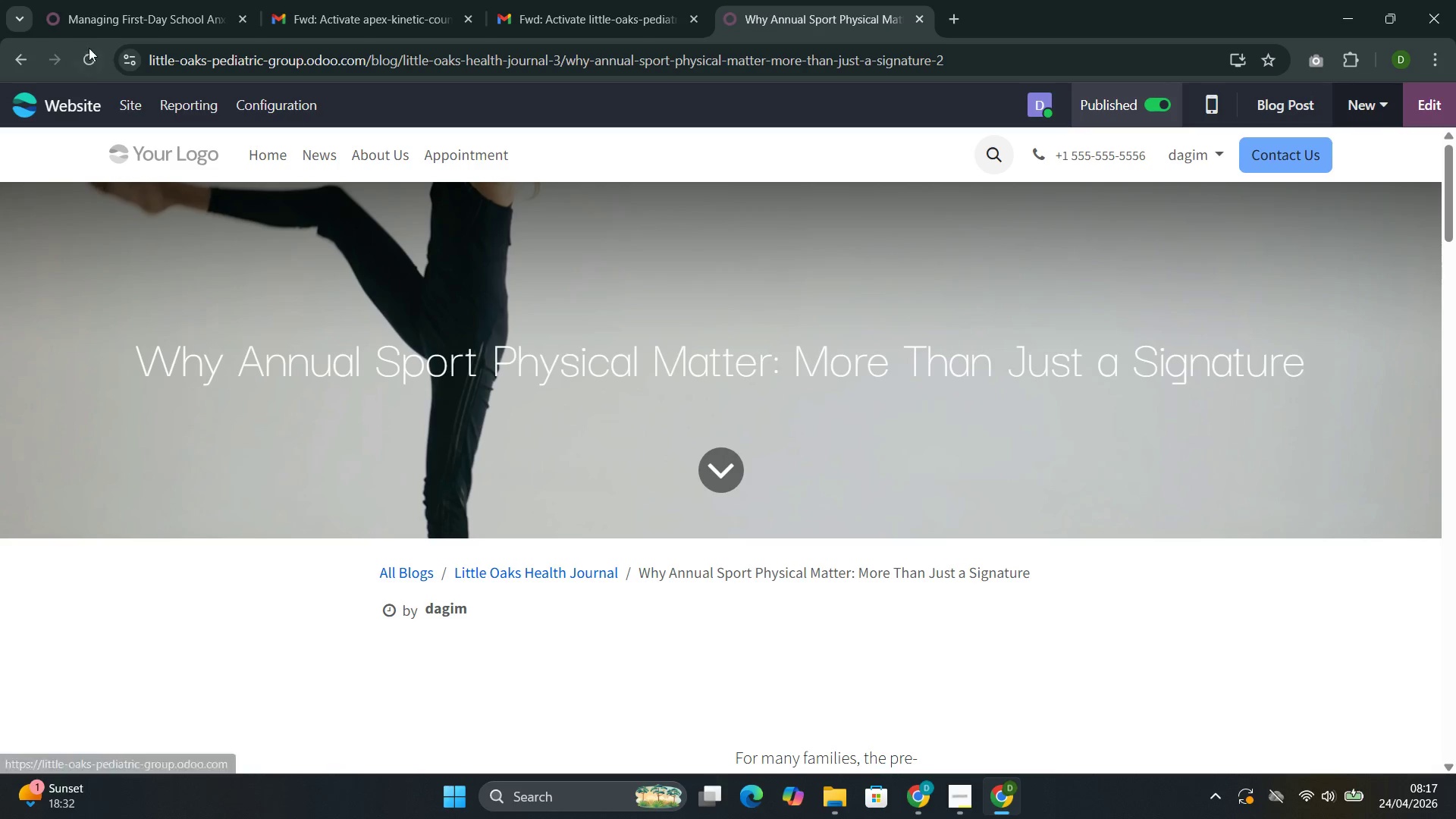 
left_click([20, 54])
 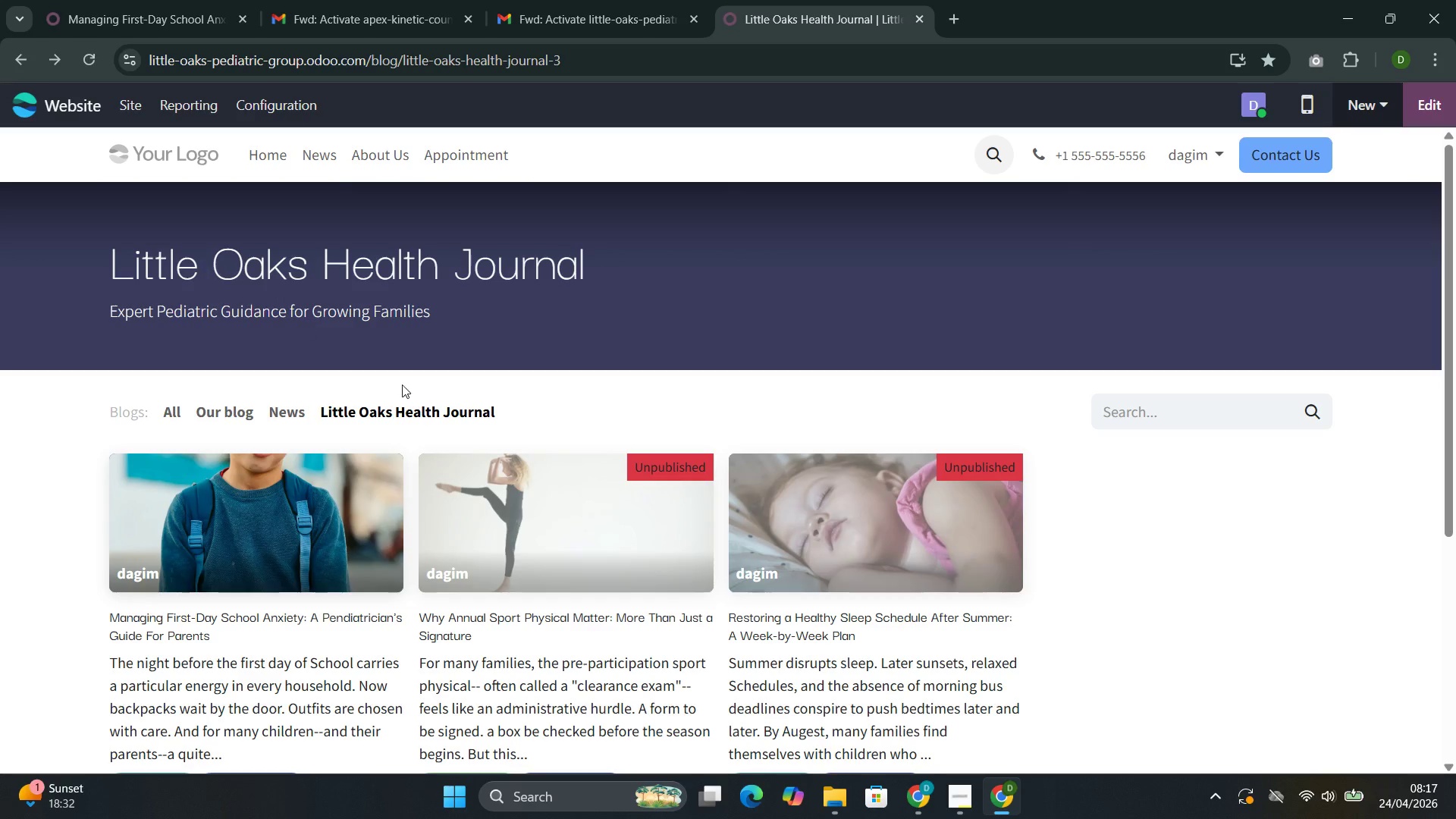 
left_click([554, 523])
 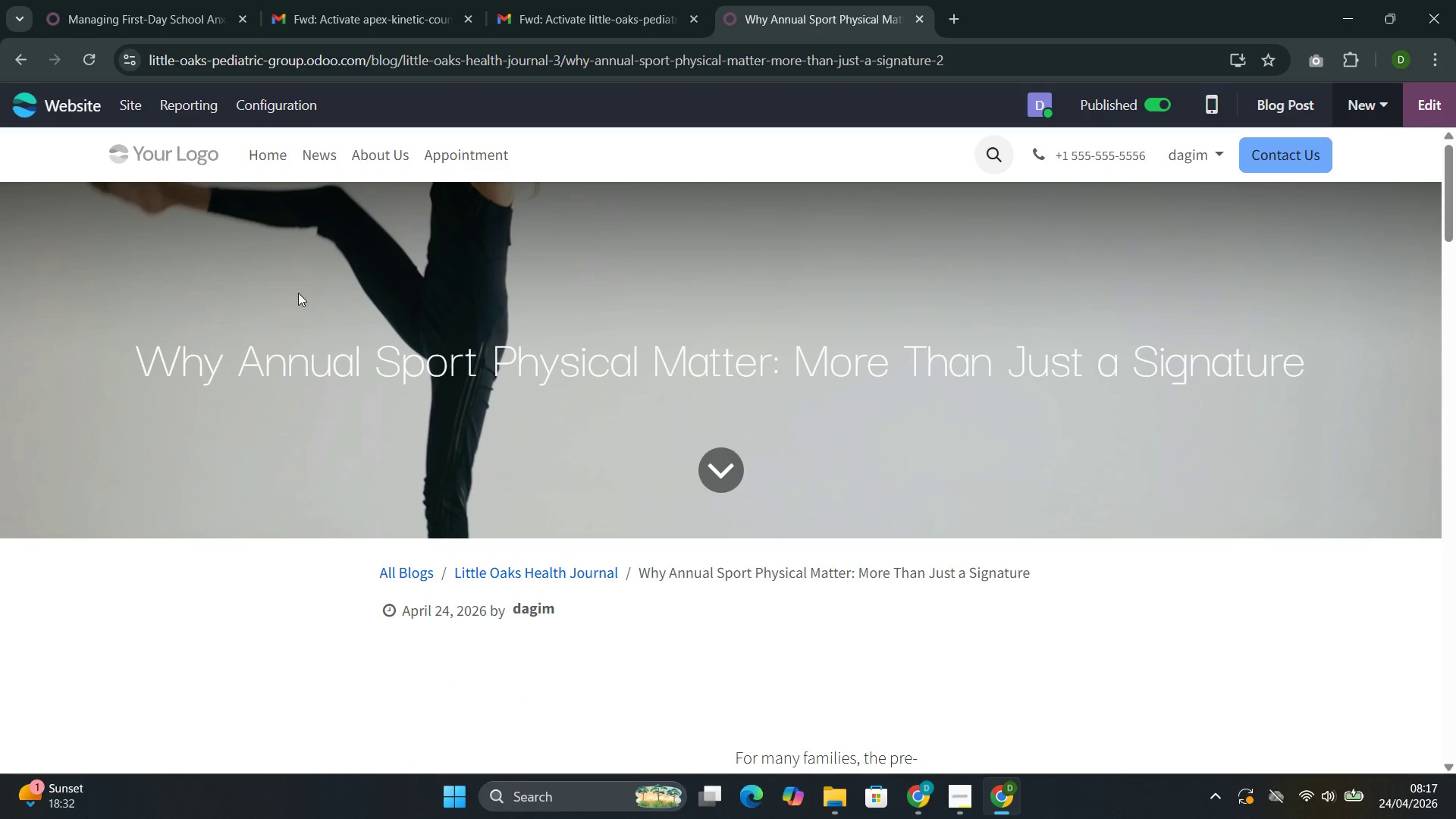 
left_click([331, 143])
 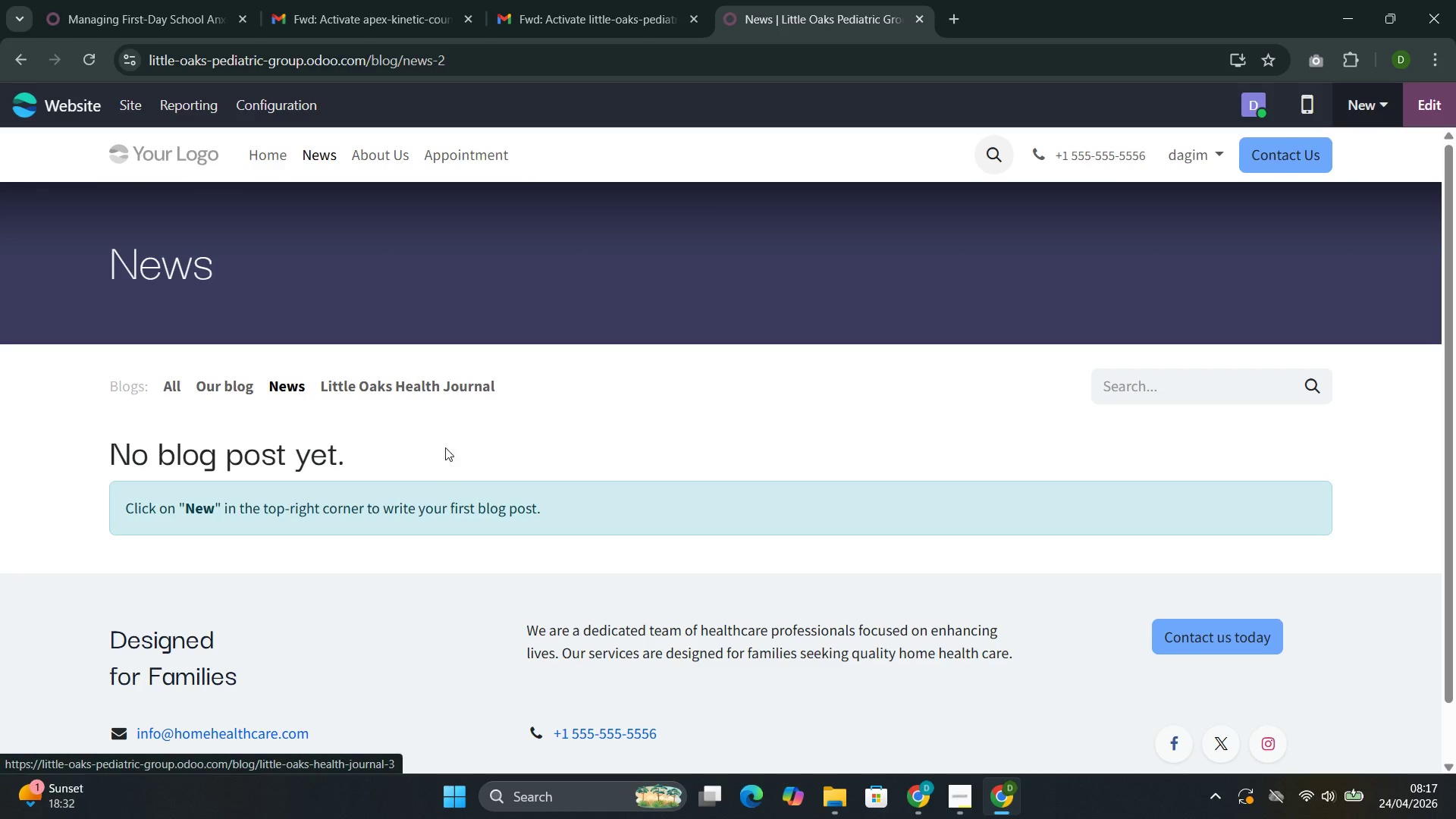 
left_click([447, 379])
 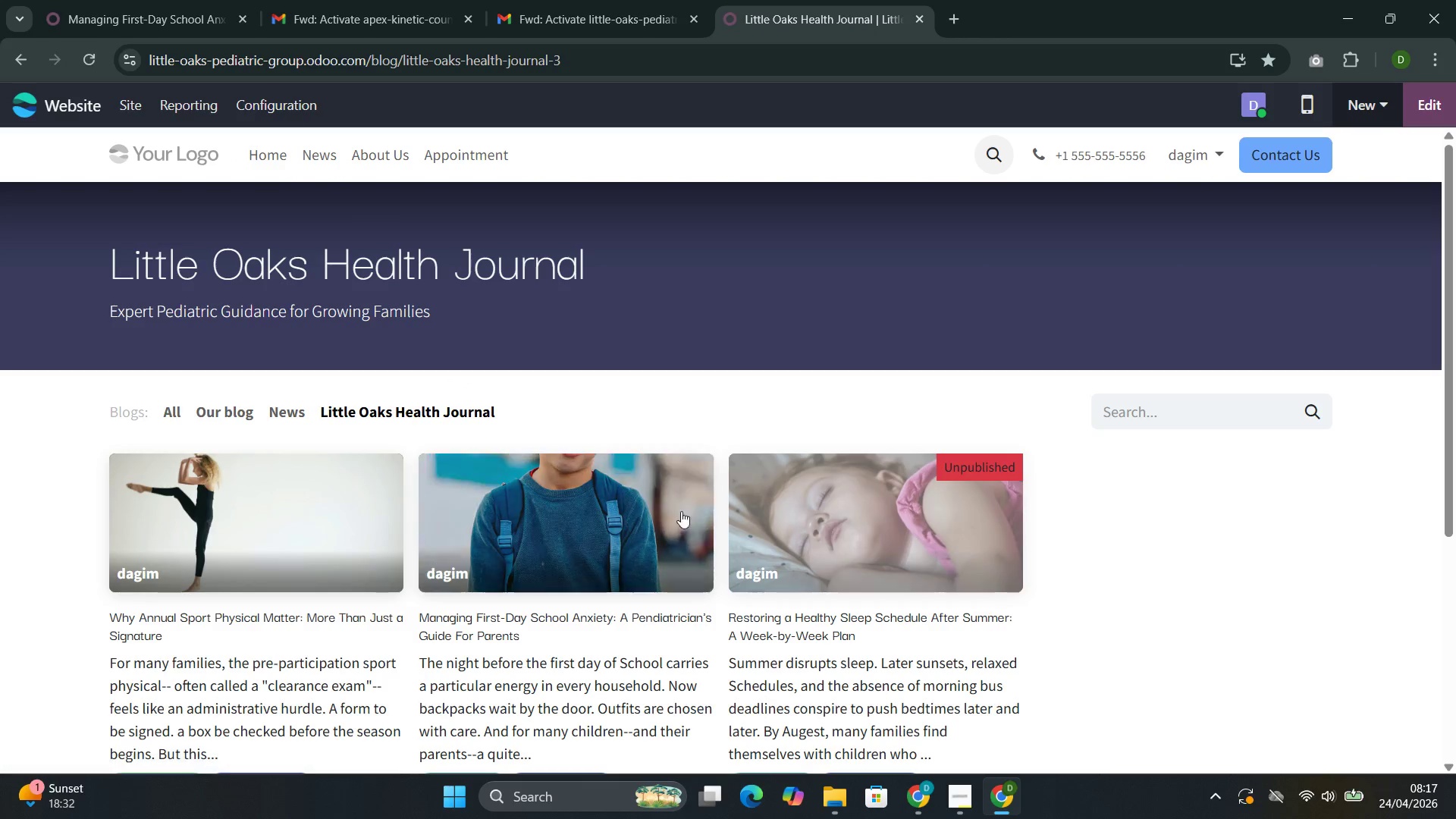 
left_click([848, 563])
 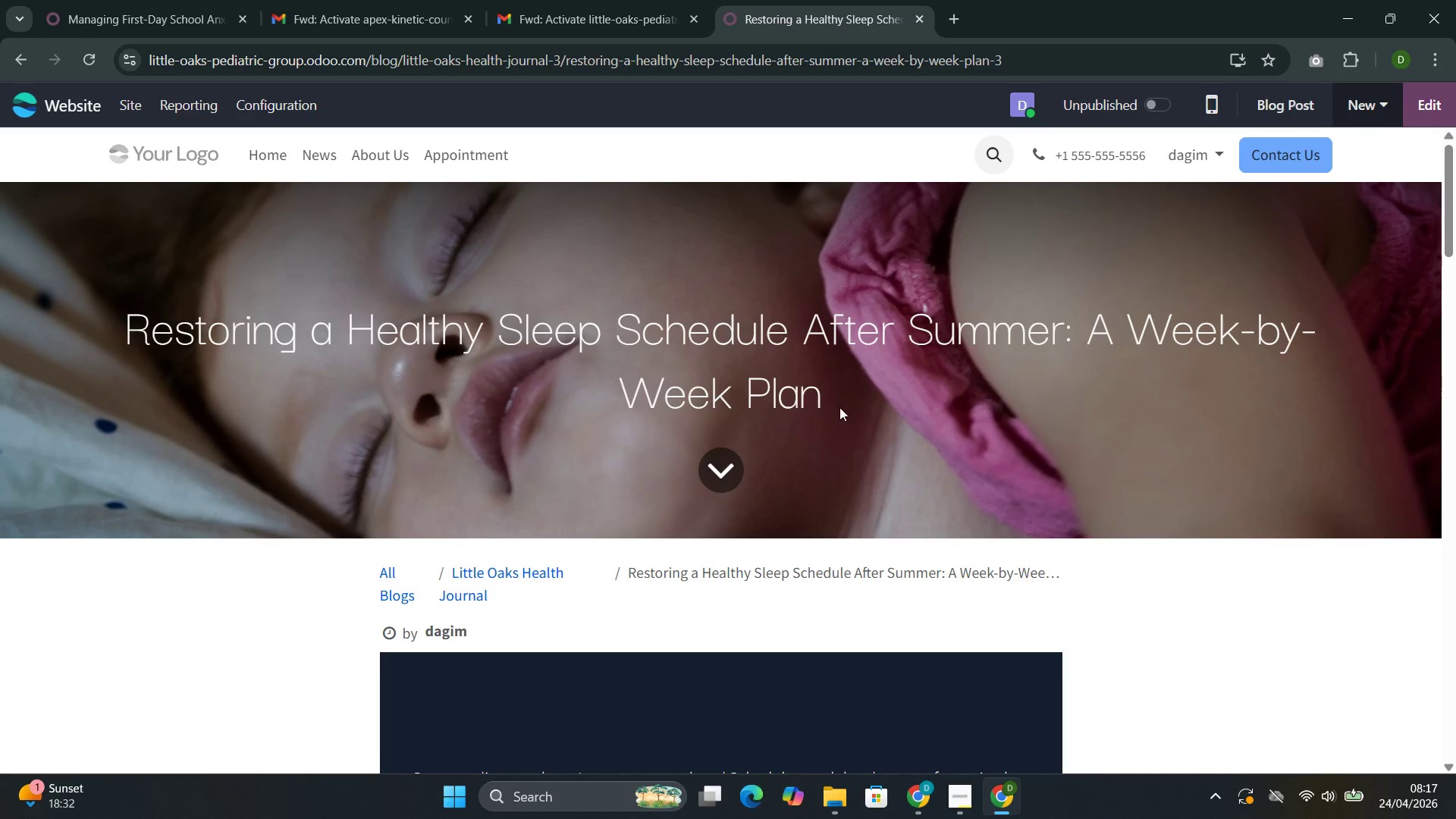 
wait(5.34)
 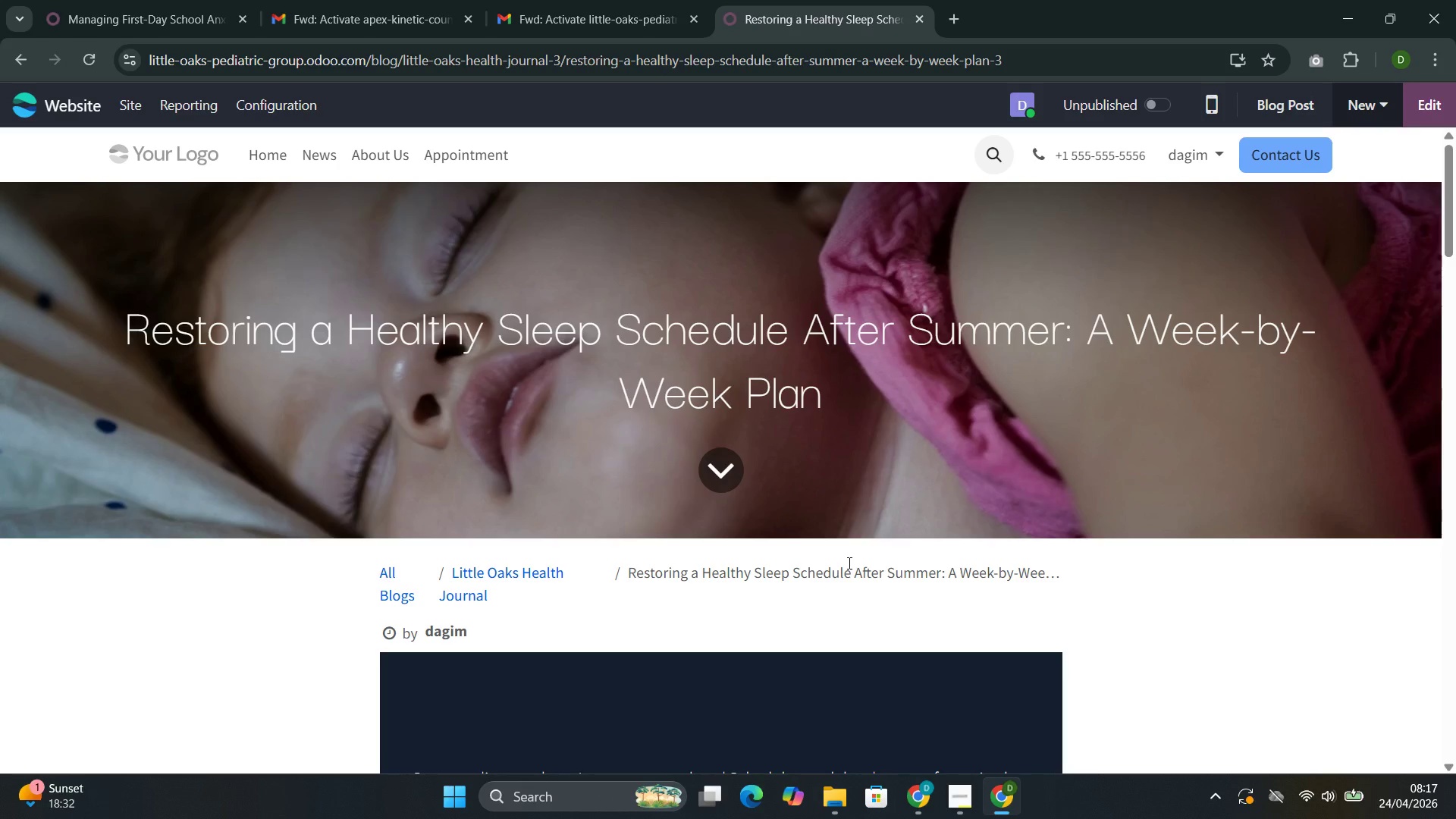 
left_click([139, 100])
 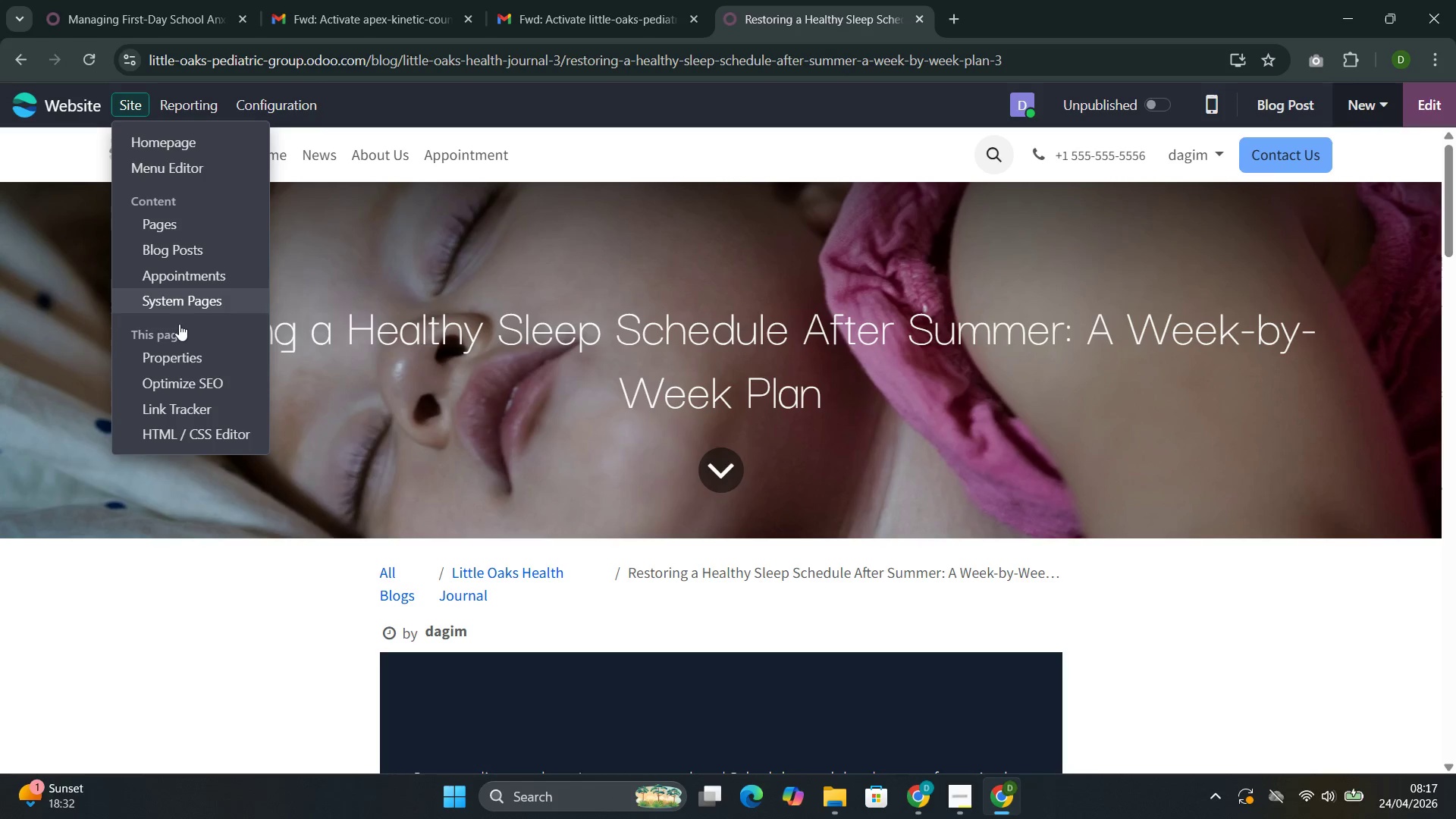 
left_click([187, 382])
 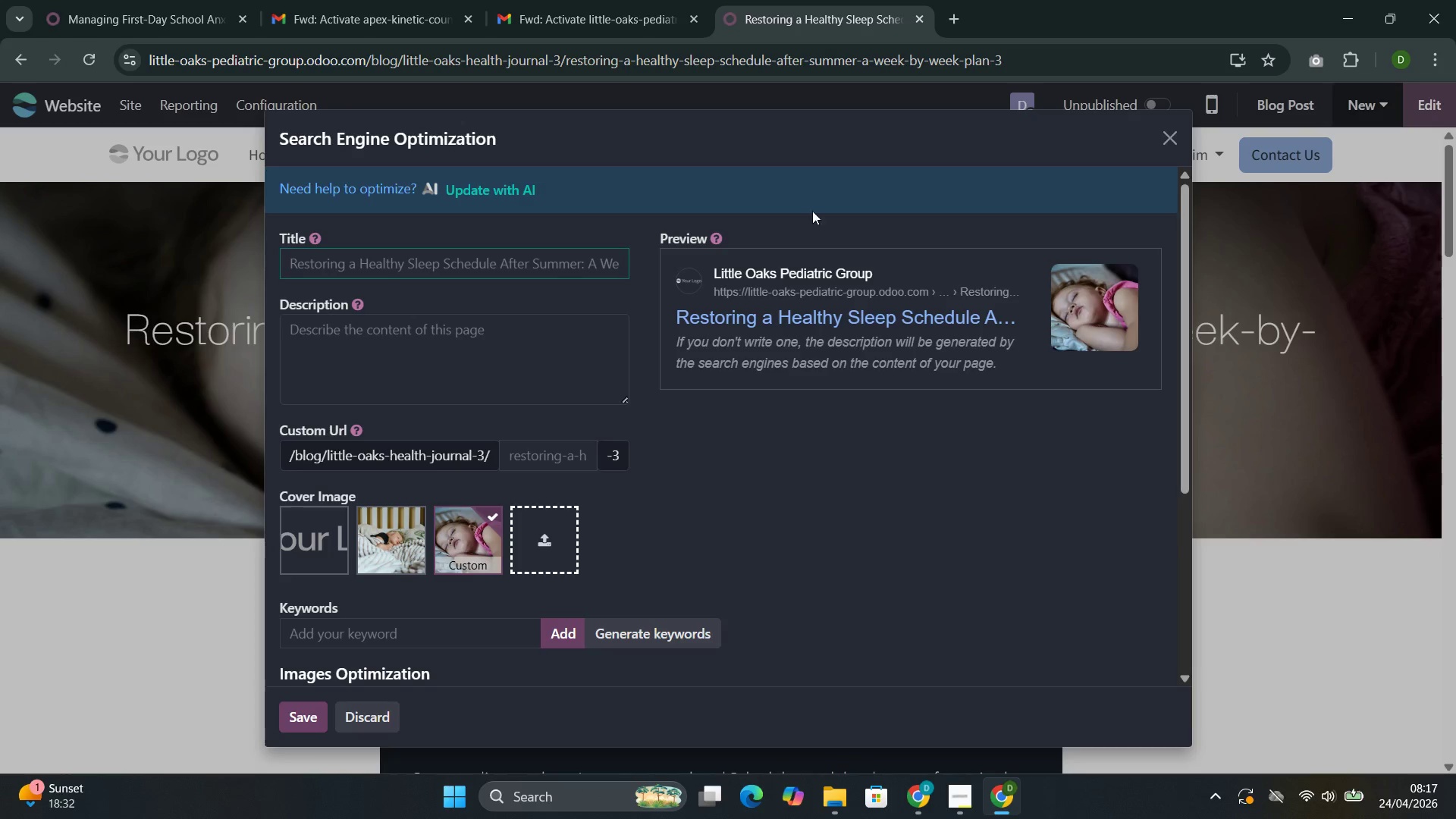 
left_click([1174, 145])
 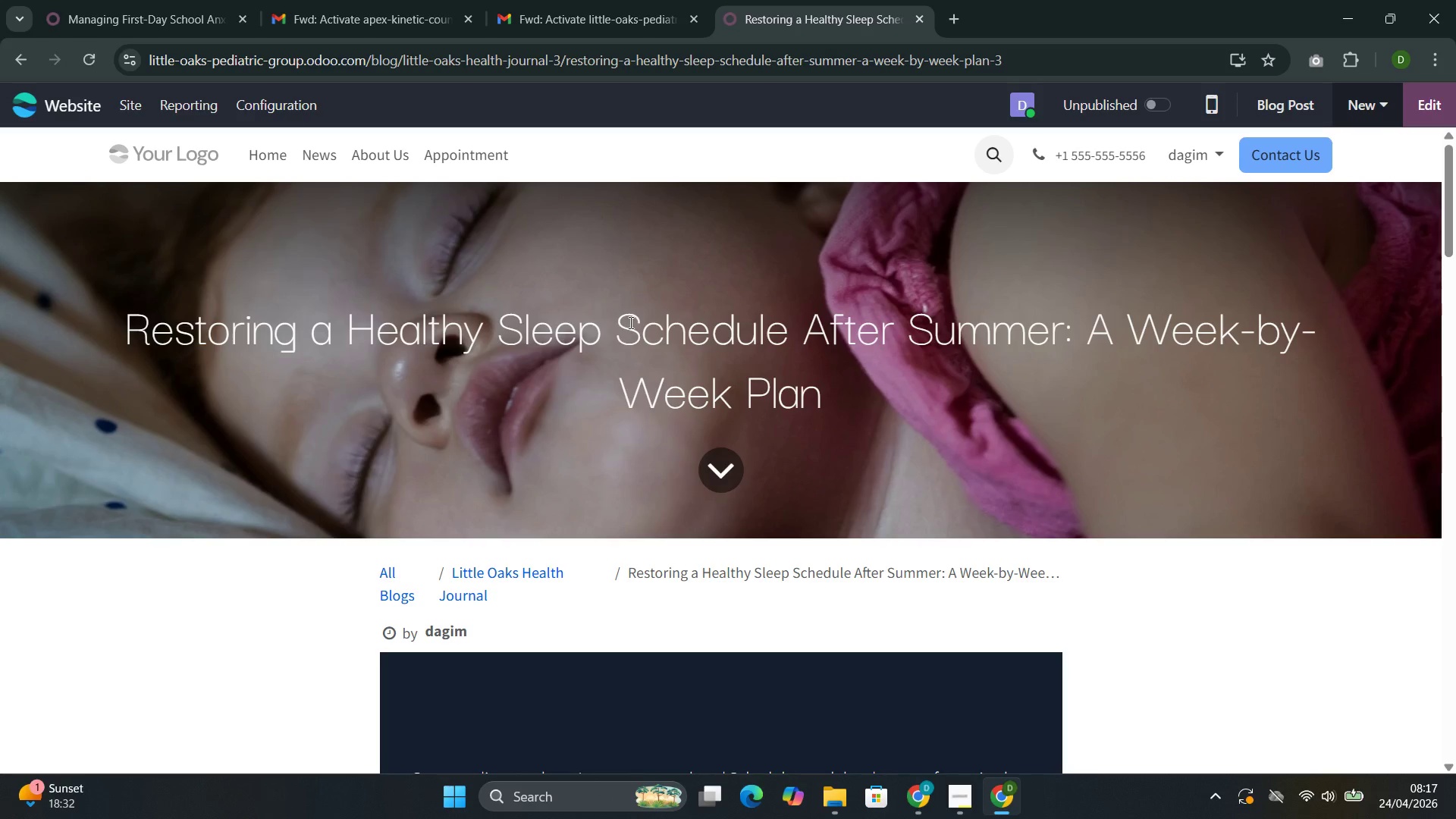 
double_click([629, 322])
 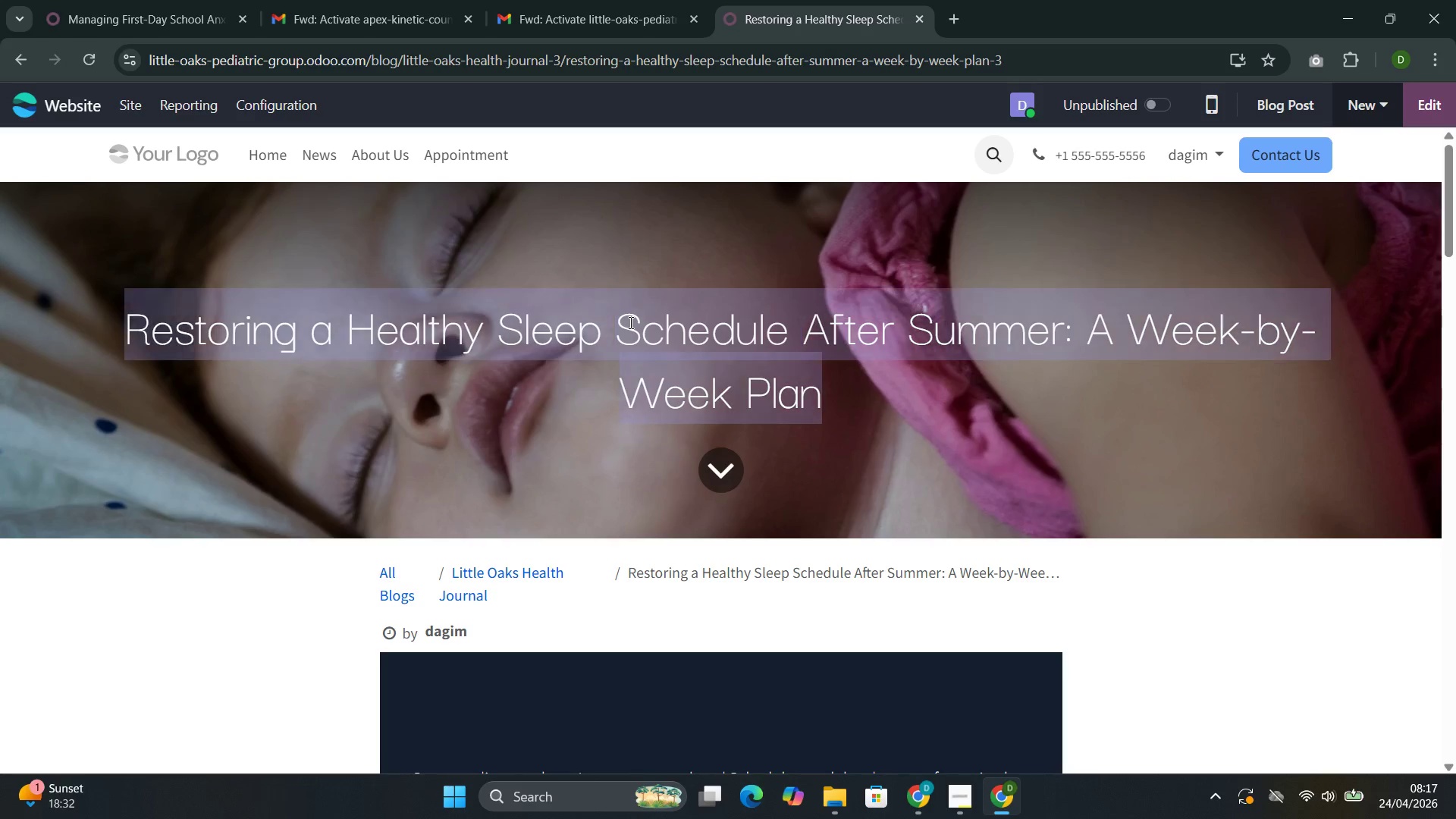 
triple_click([629, 322])
 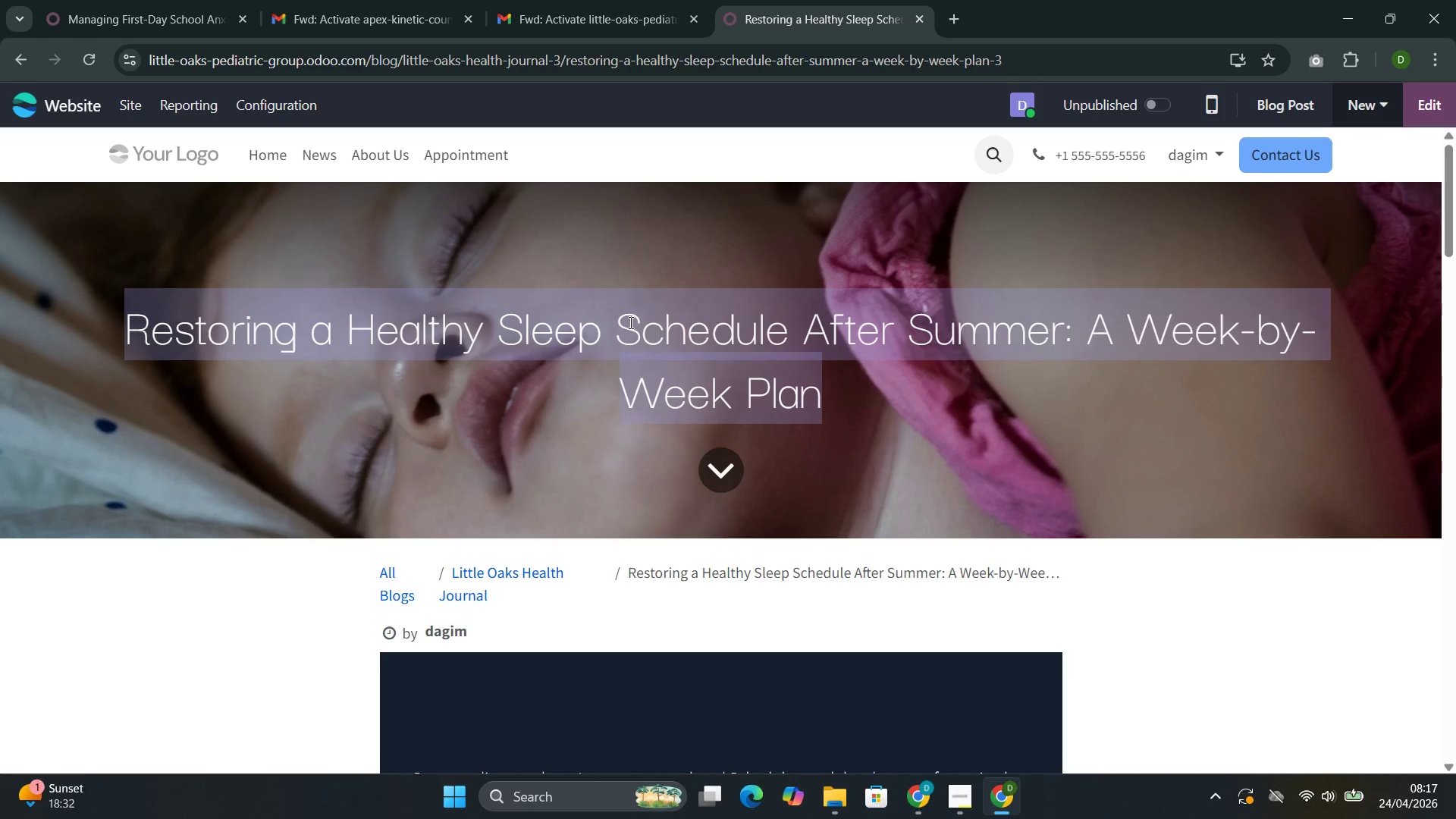 
key(Control+V)
 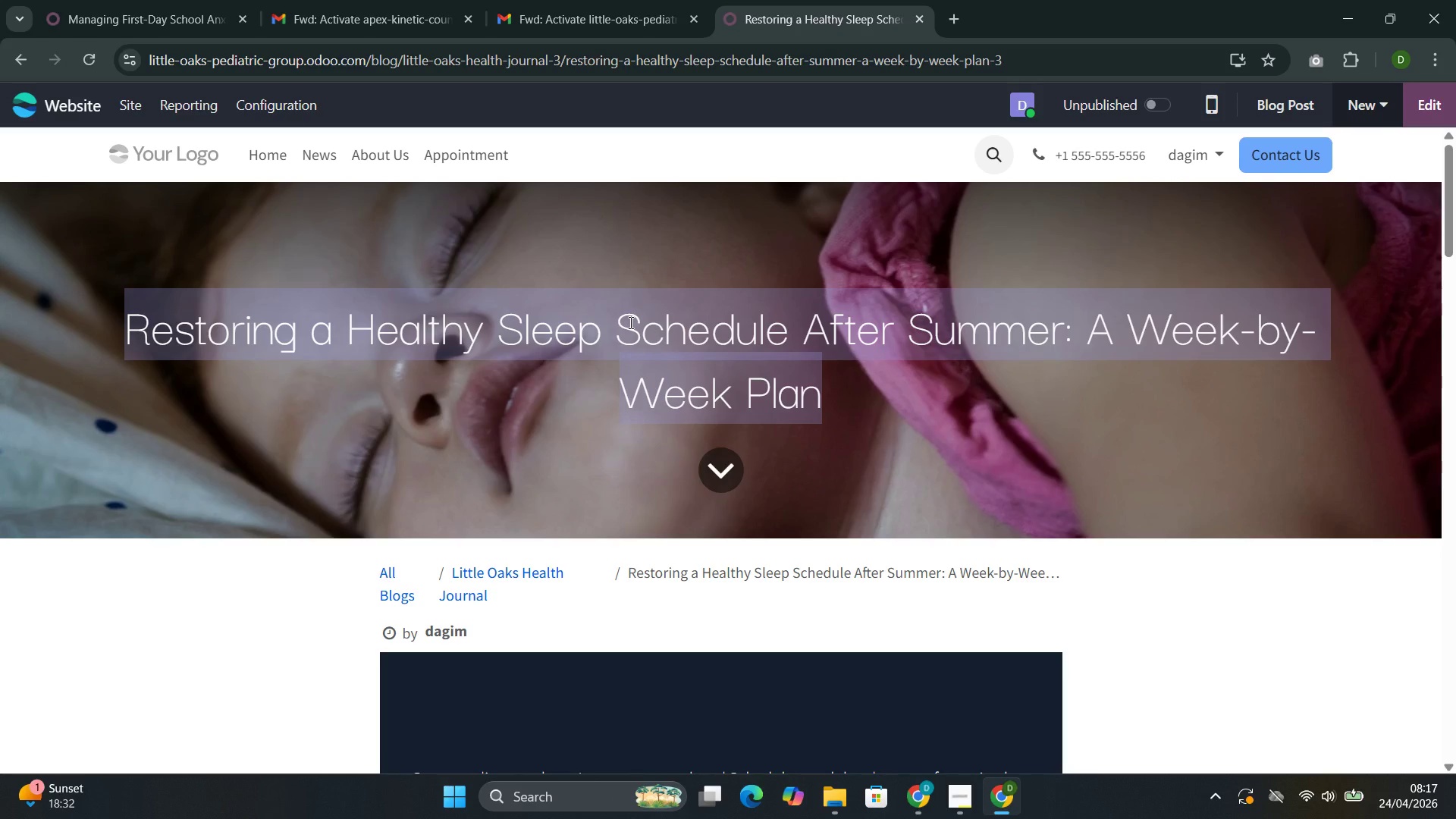 
key(Control+C)
 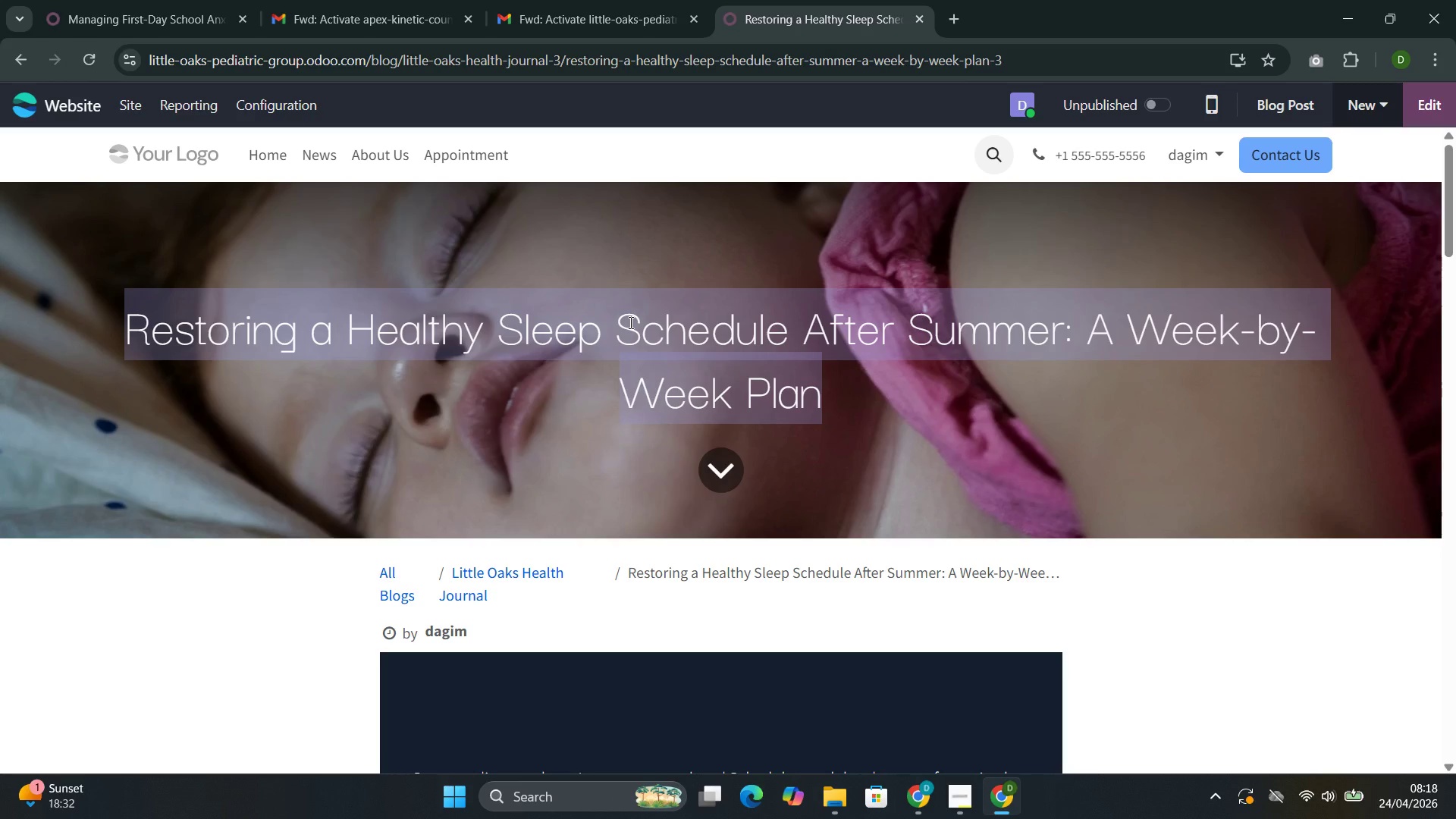 
key(Control+C)
 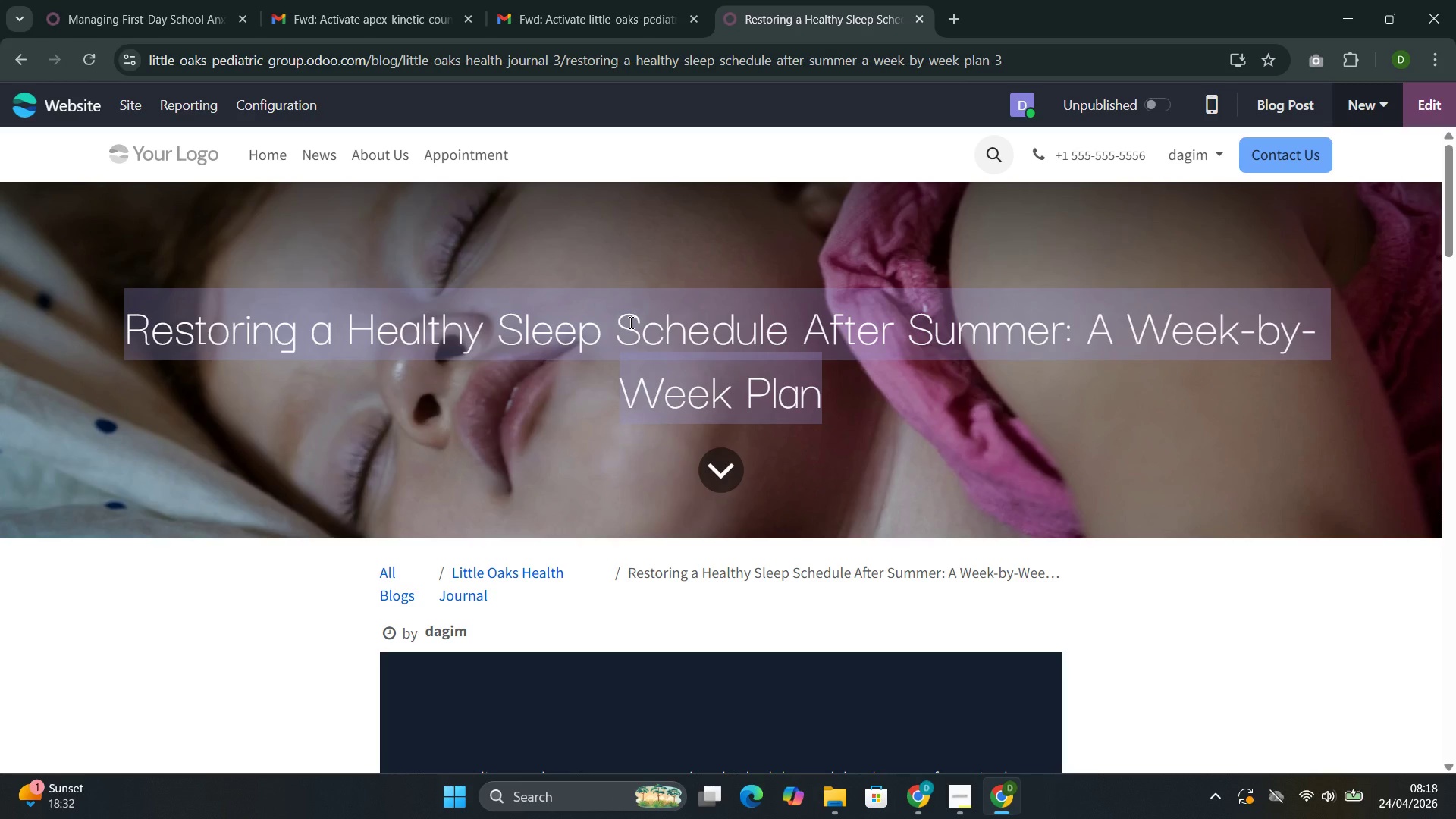 
key(Control+C)
 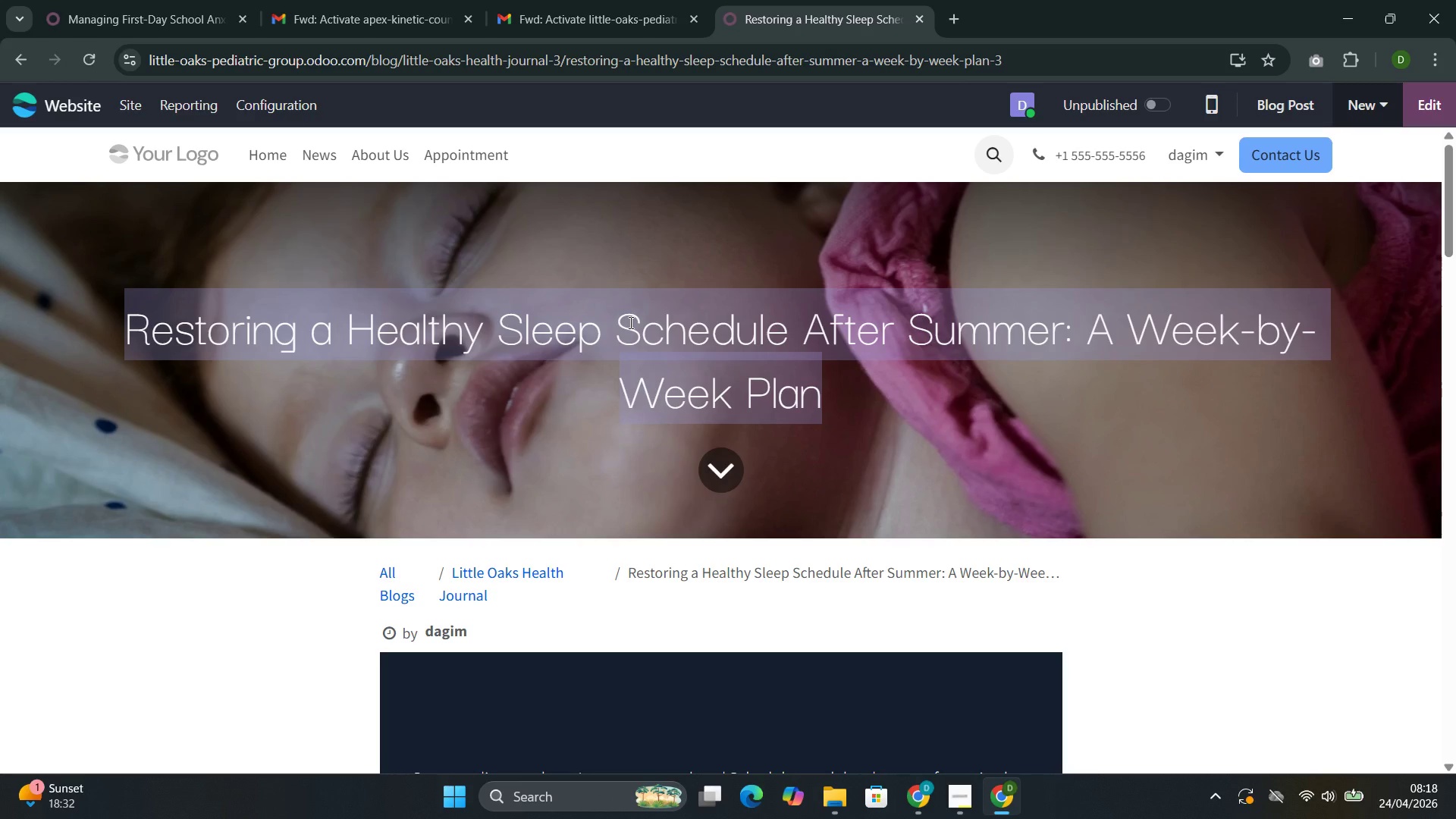 
key(Control+C)
 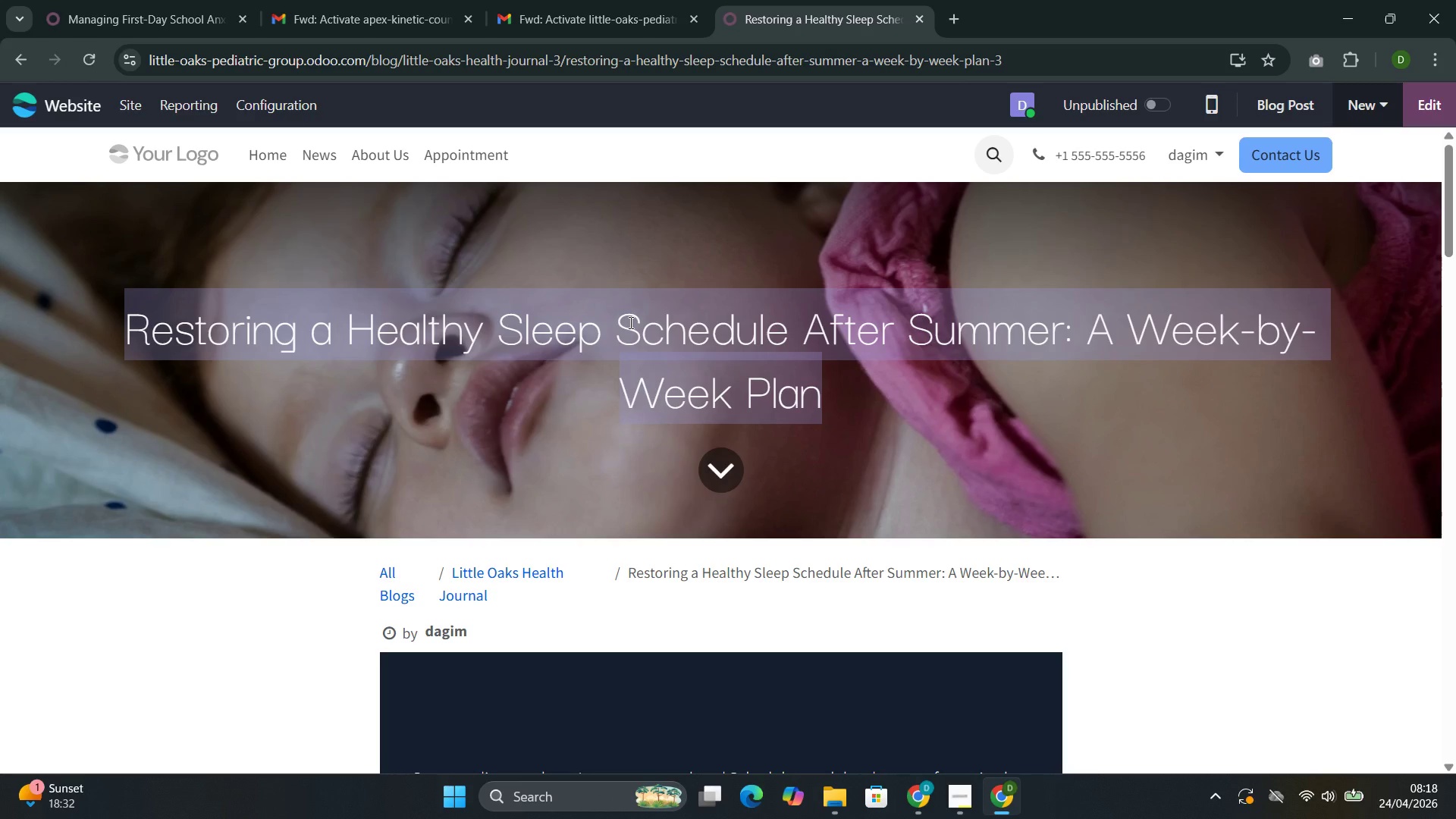 
key(Control+C)
 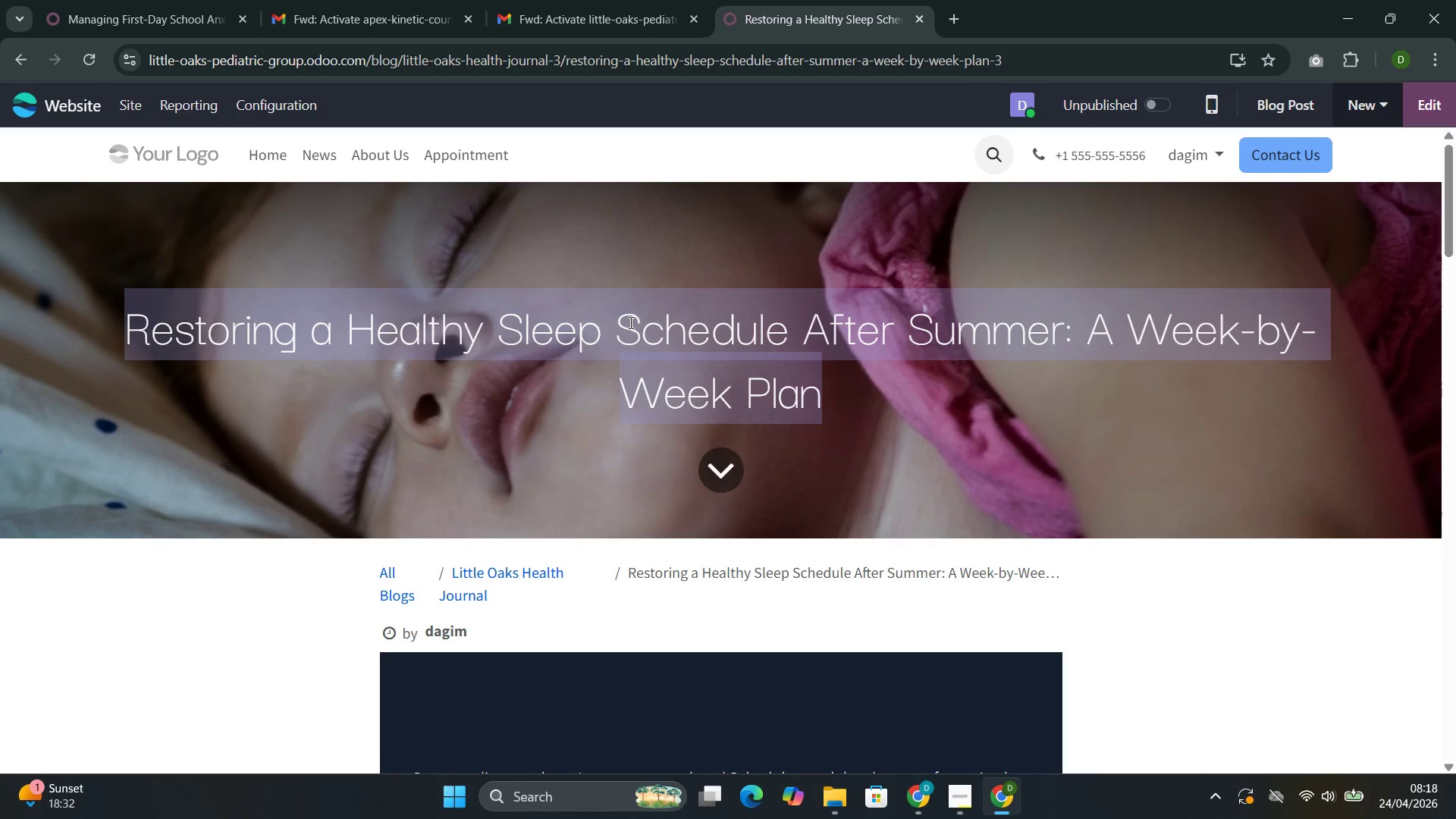 
key(Control+C)
 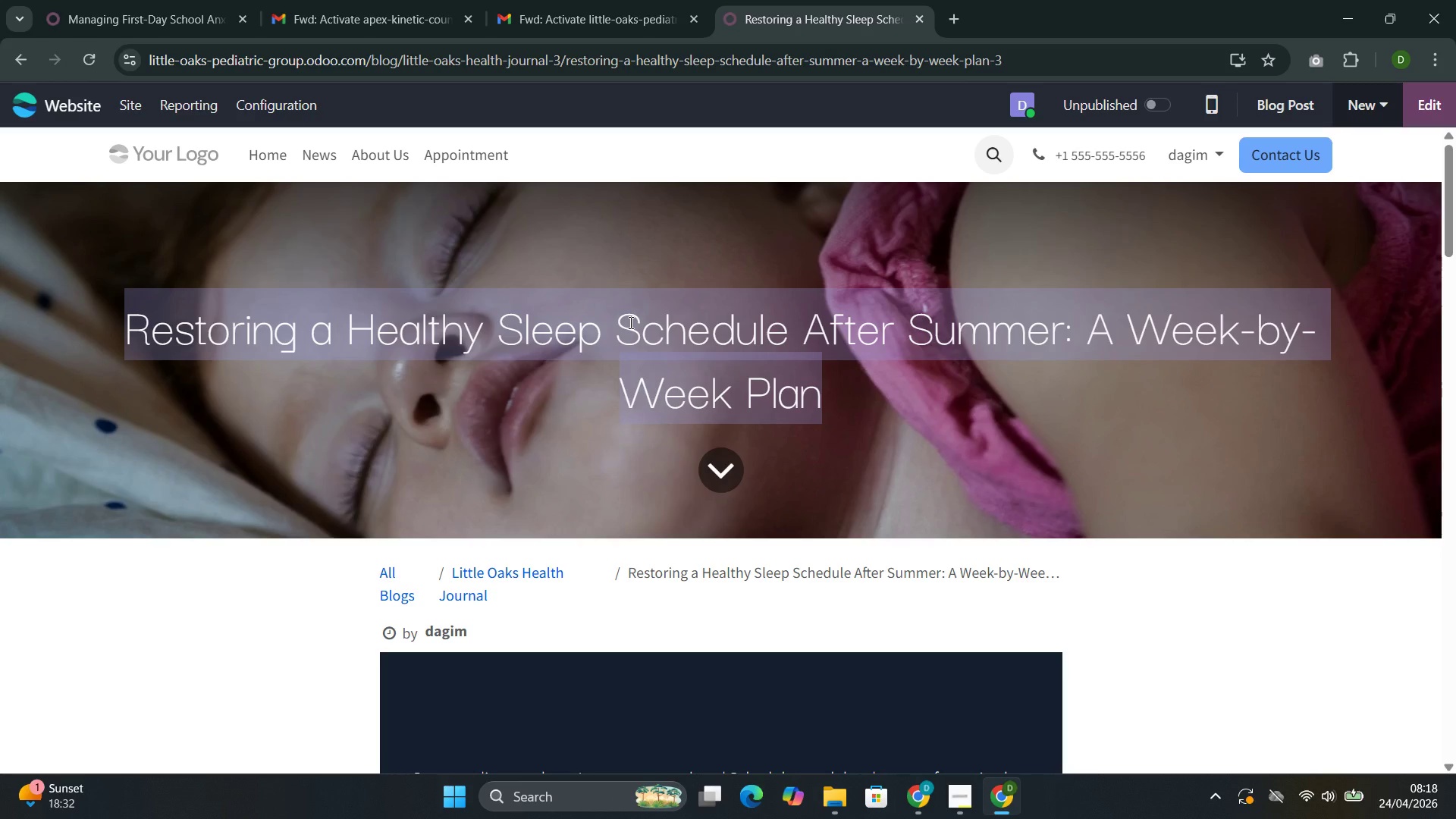 
key(Control+C)
 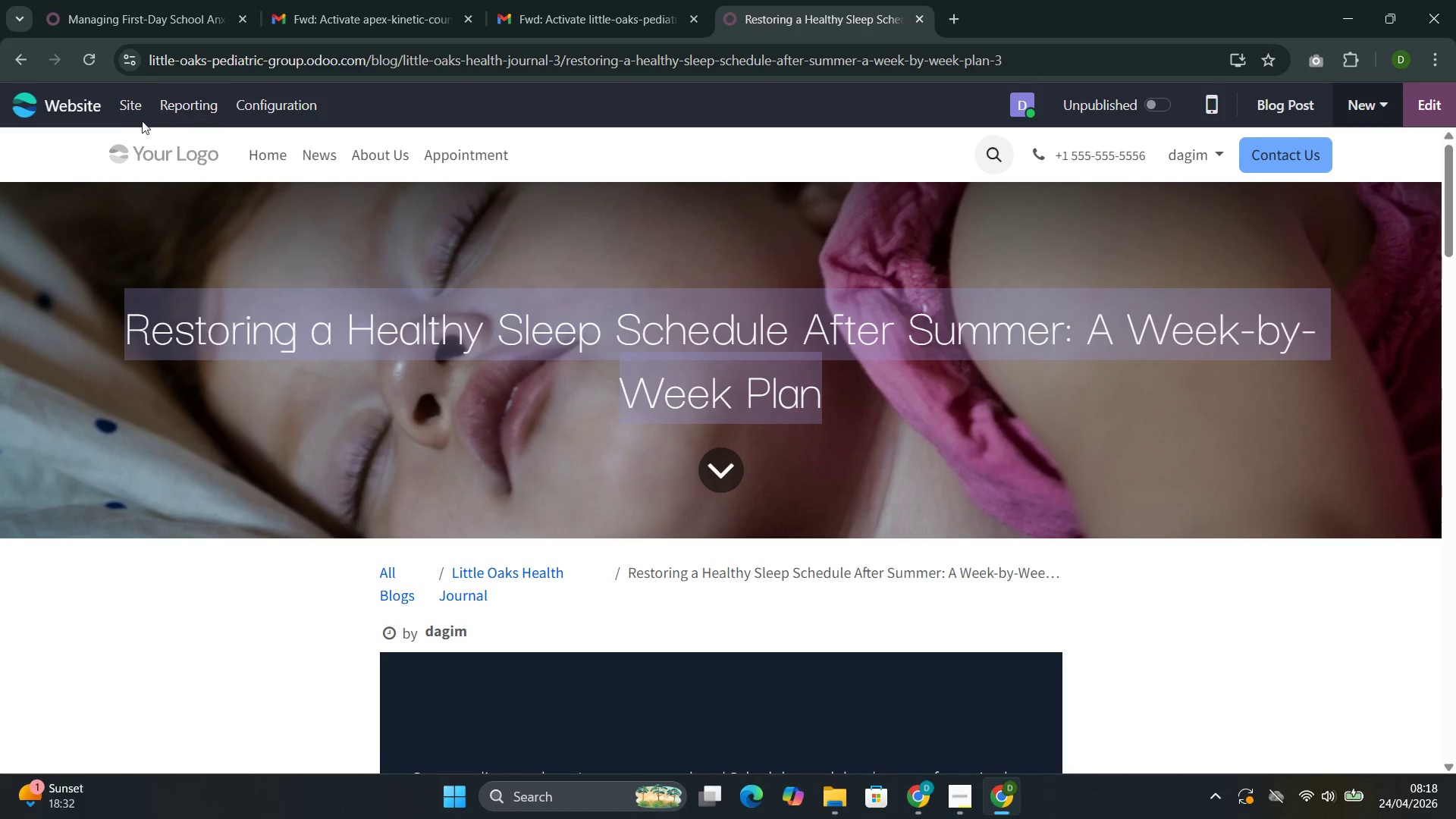 
left_click([122, 109])
 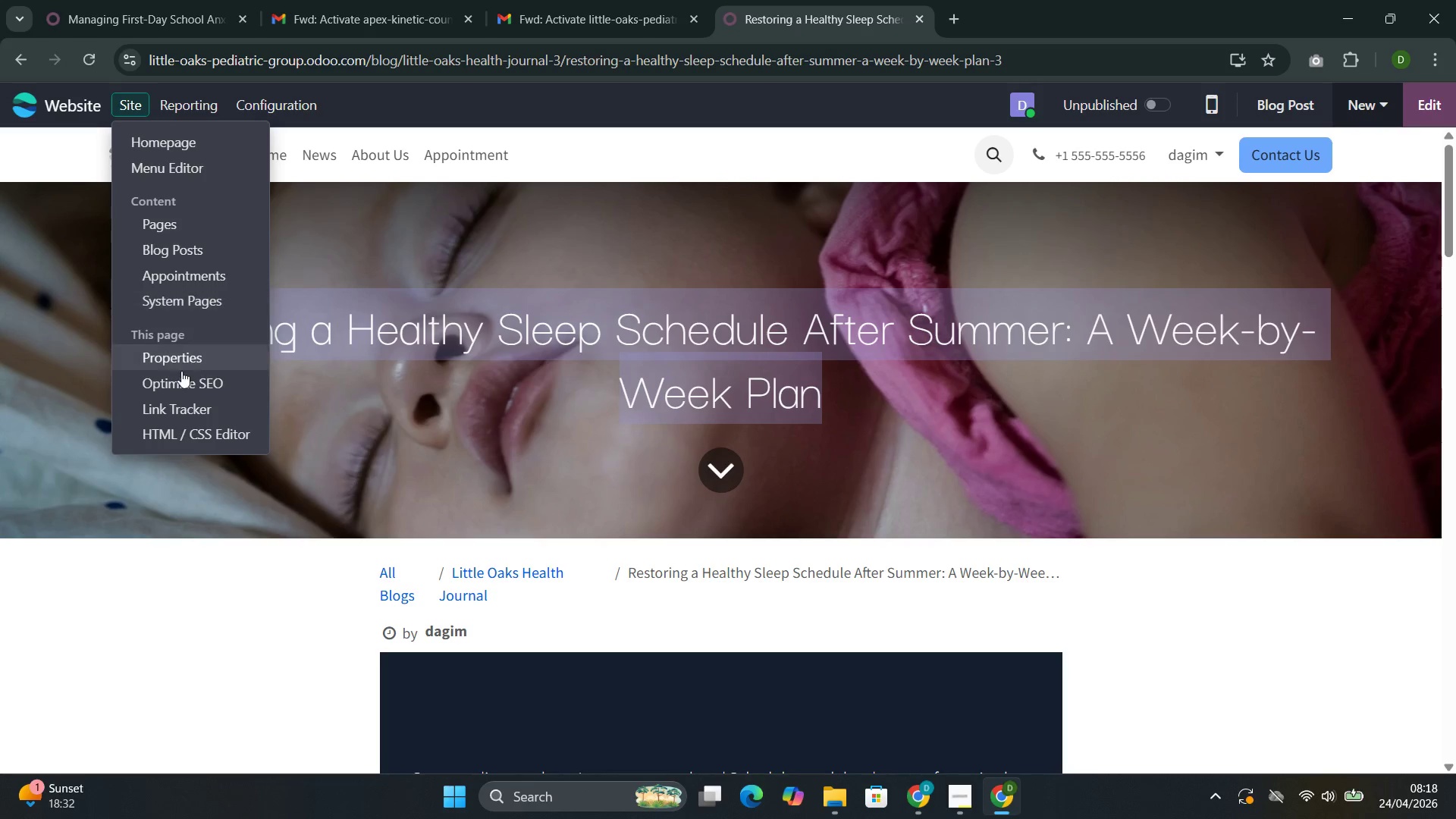 
left_click([180, 373])
 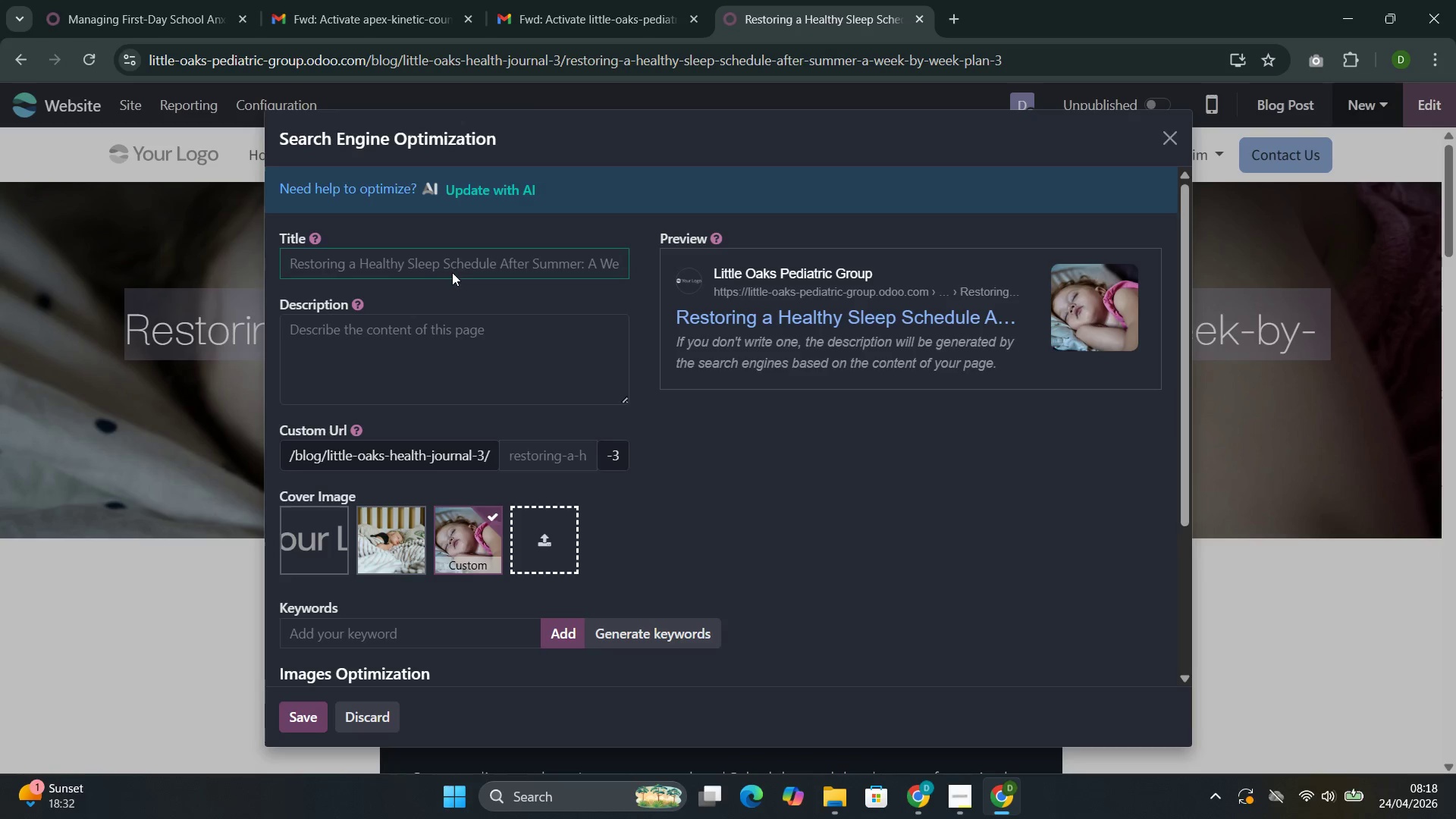 
left_click([457, 264])
 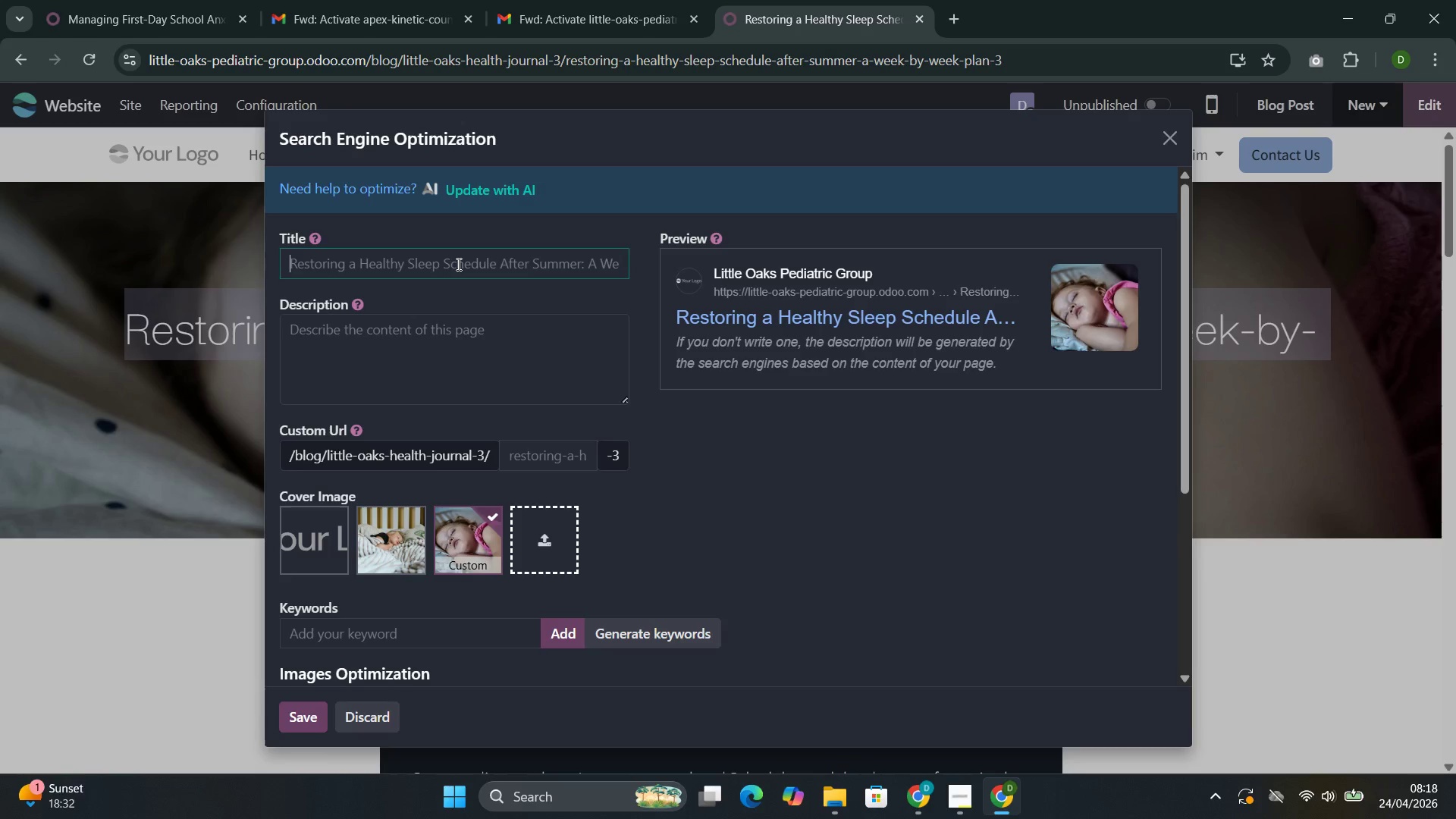 
key(Control+V)
 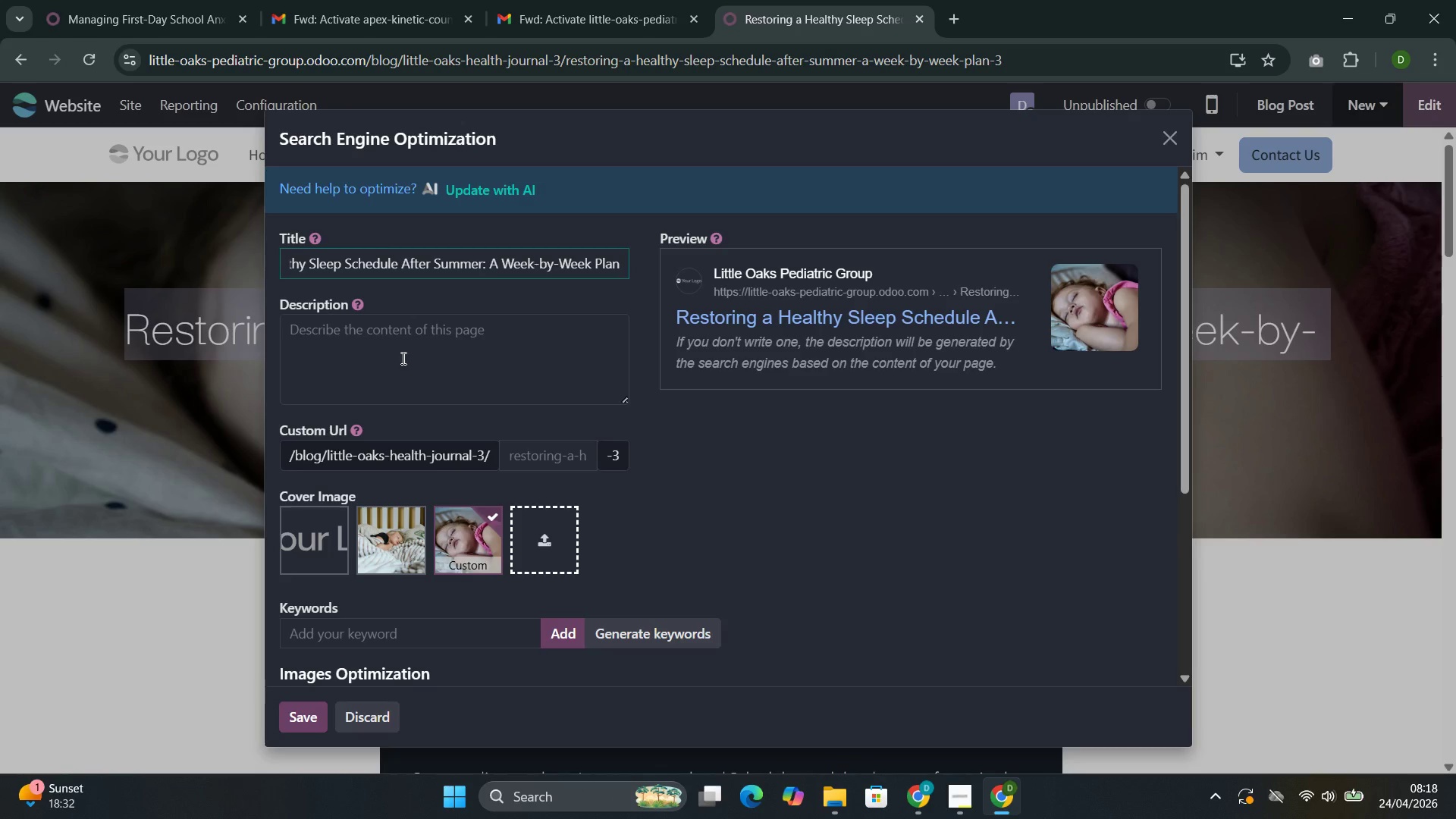 
left_click([402, 358])
 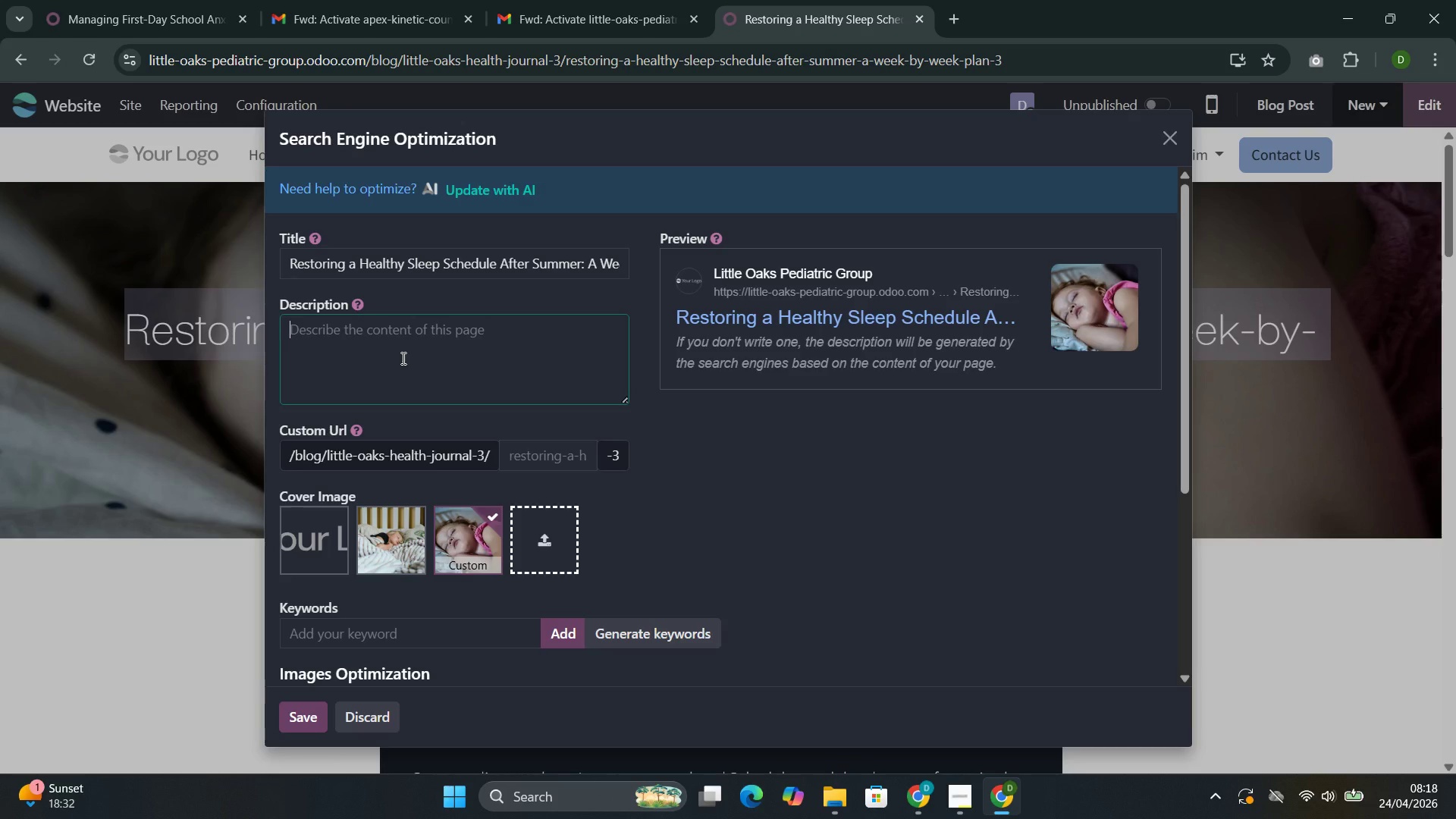 
wait(6.41)
 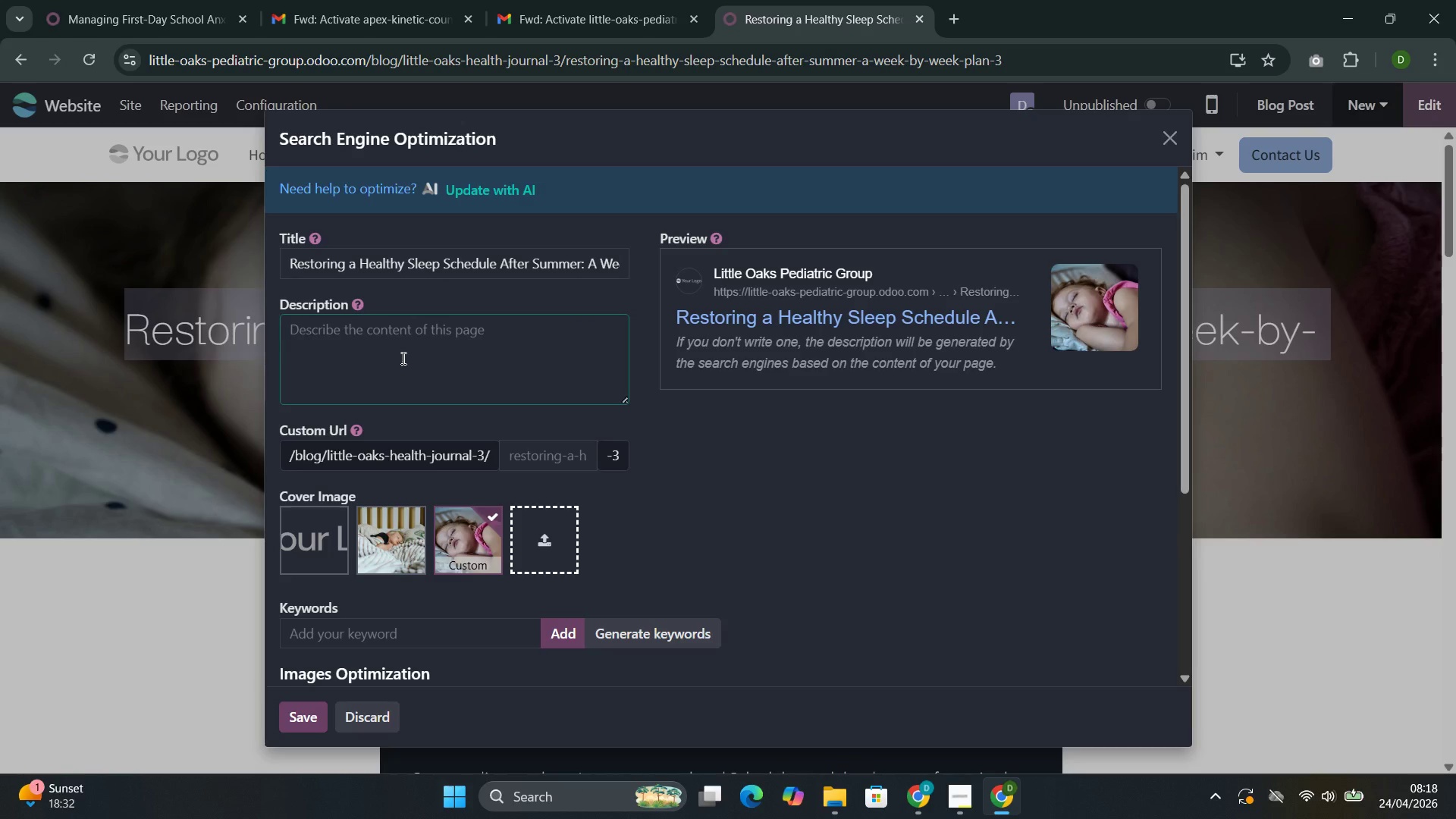 
type(AGW-specific sleep guidelines and a two-week reset pa)
key(Backspace)
type(lan )
key(Backspace)
type(. HELP your child transition bak)
key(Backspace)
type(ck to school sleep schedules gradually andcalmly)
 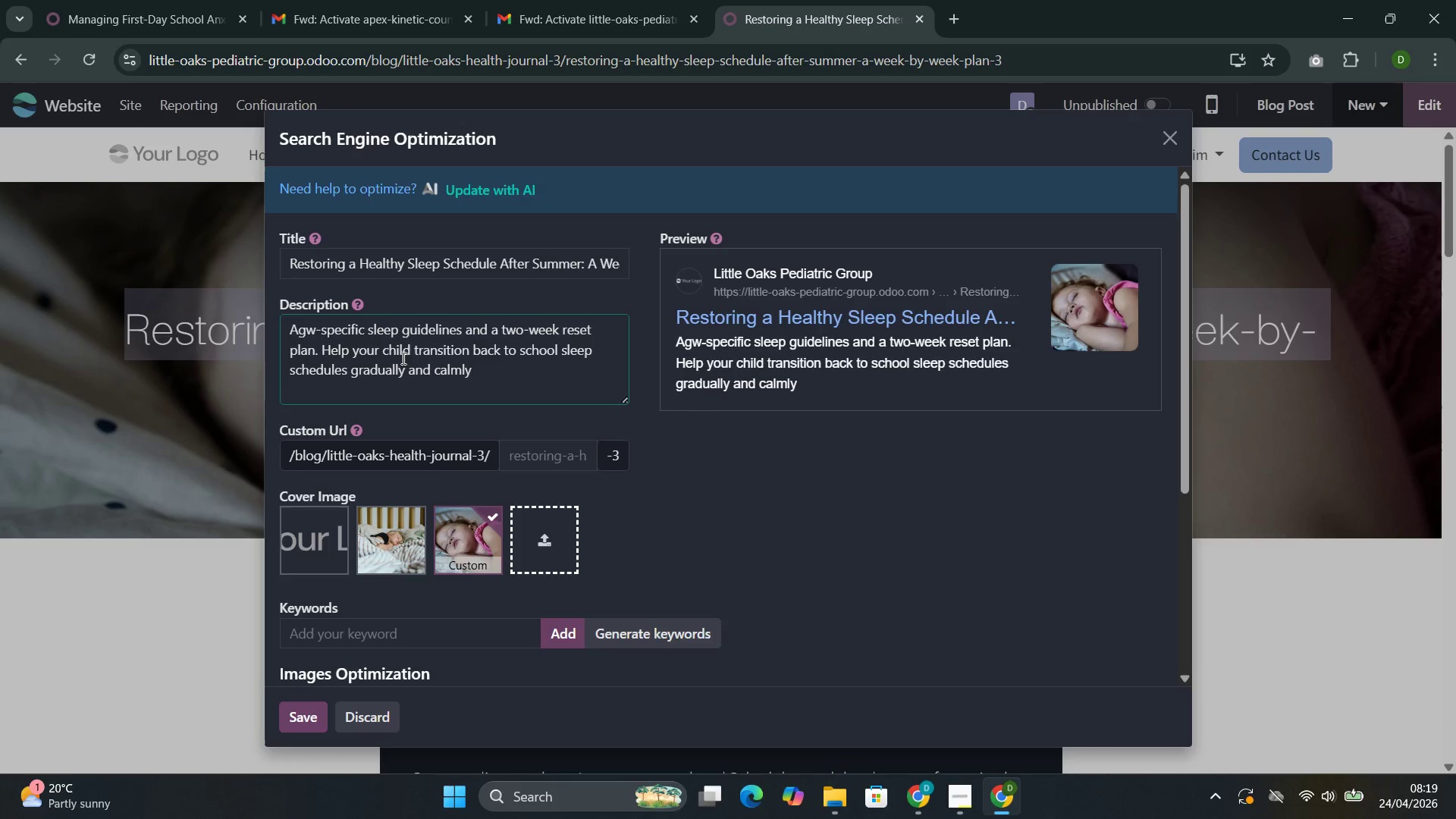 
left_click([633, 631])
 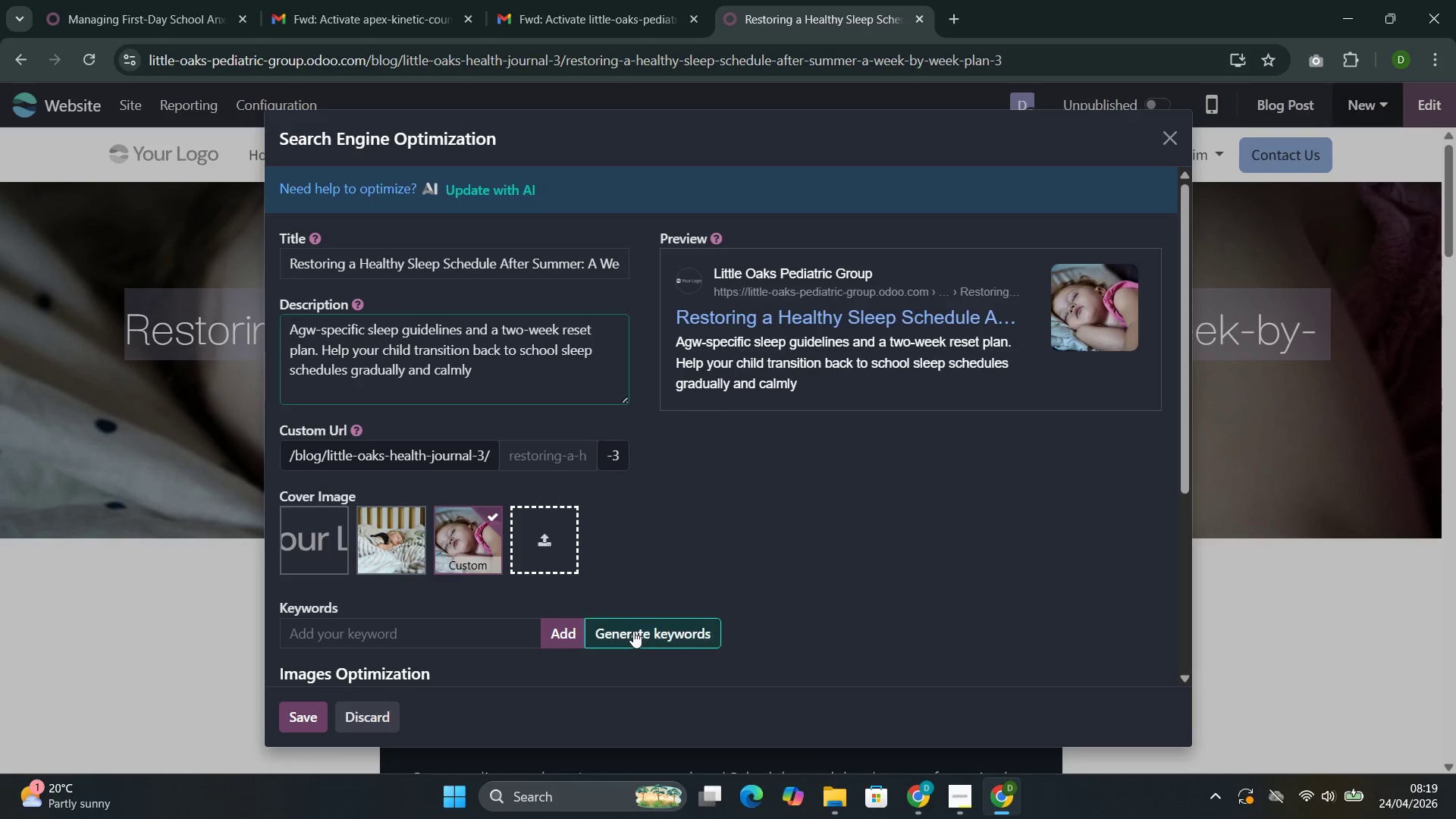 
mouse_move([617, 632])
 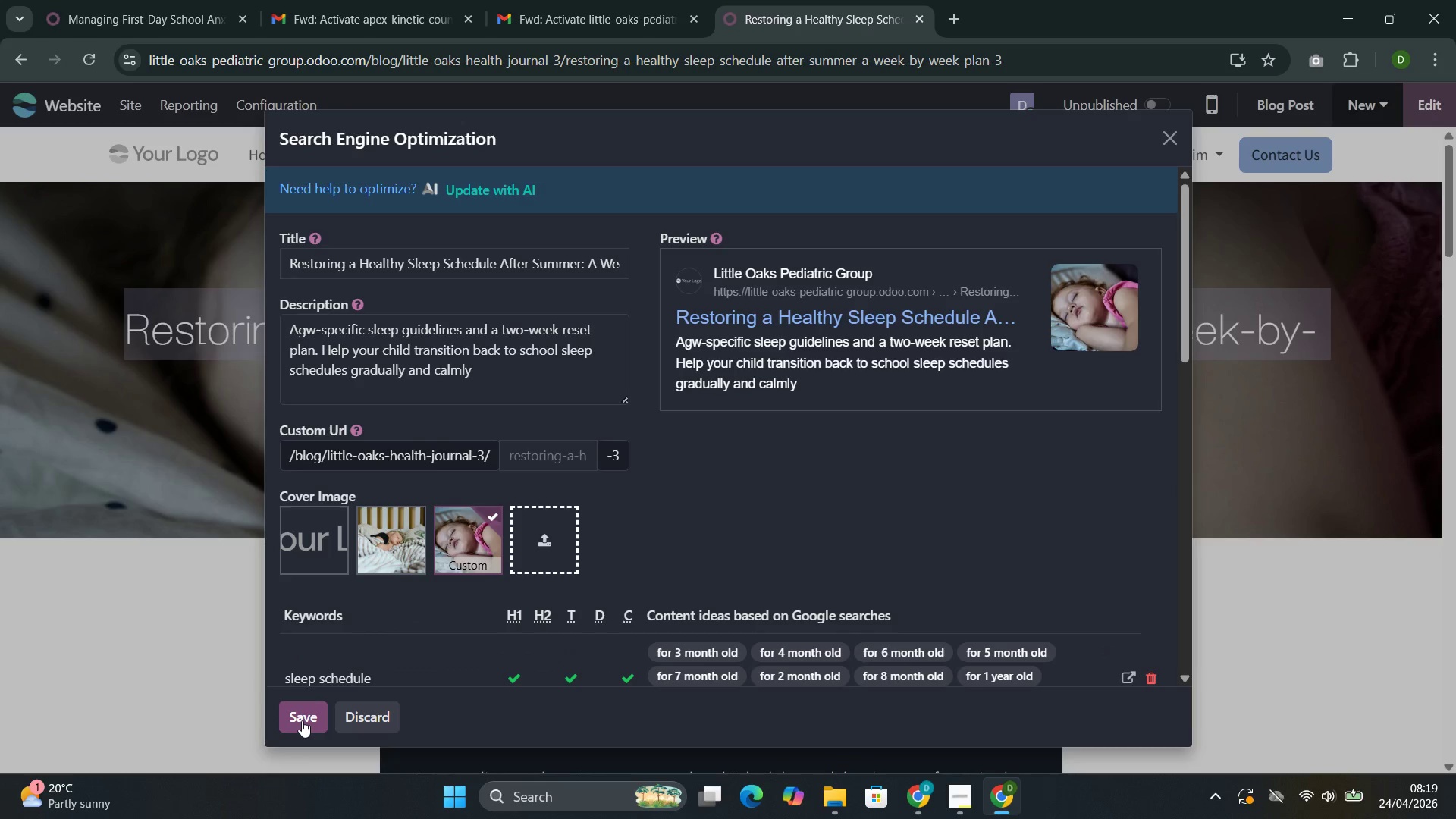 
left_click([302, 720])
 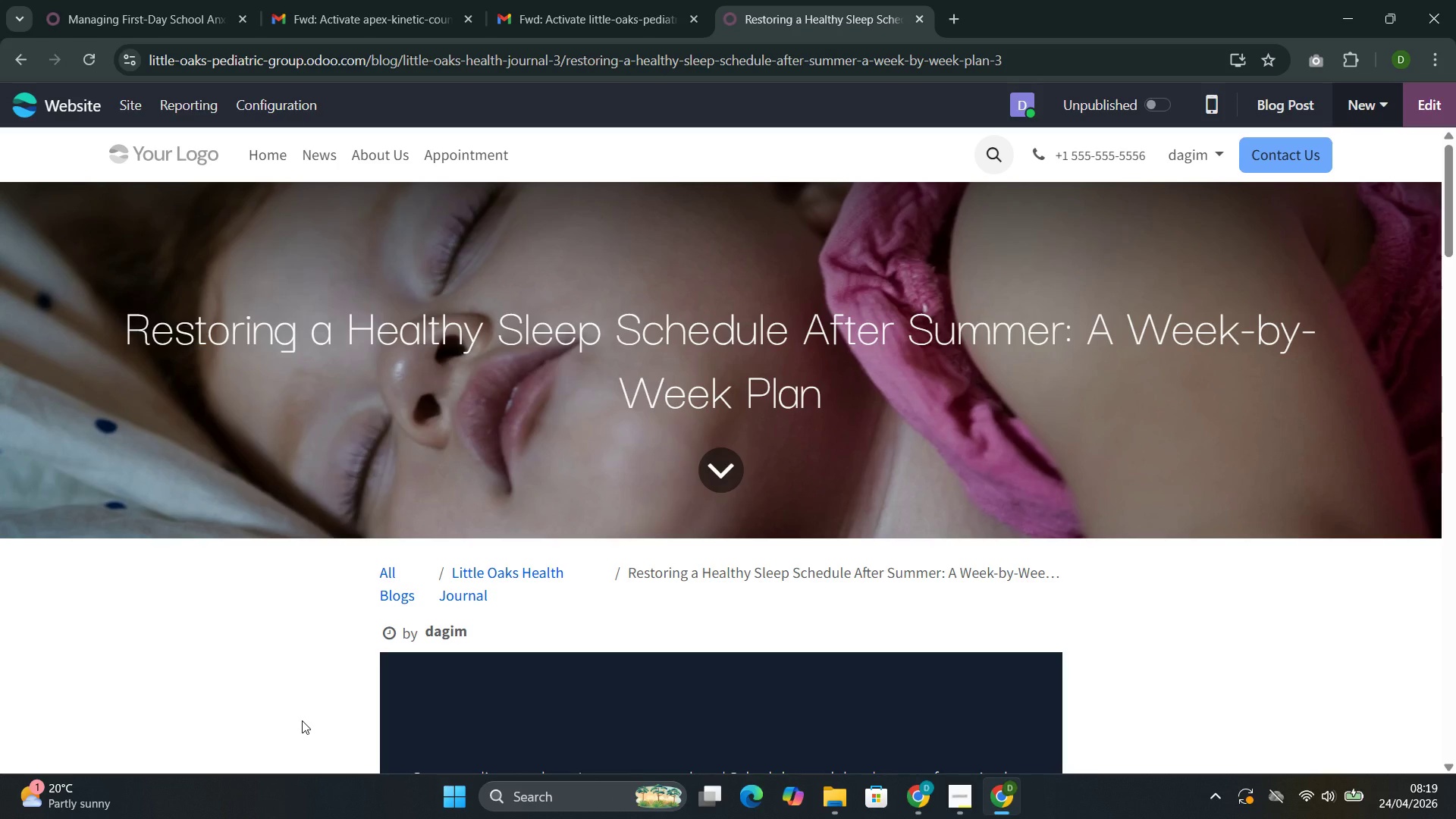 
wait(8.11)
 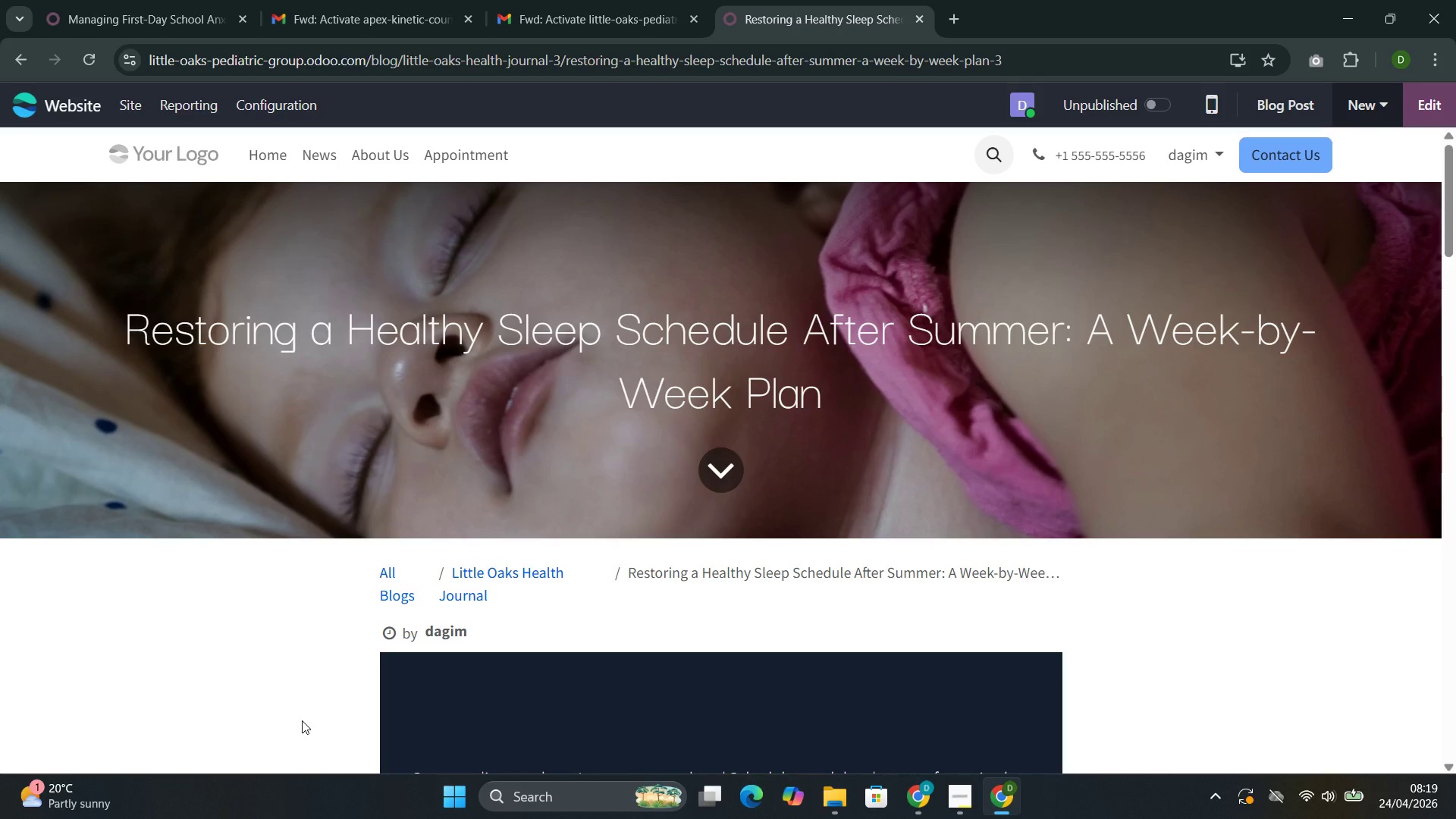 
left_click([1147, 104])
 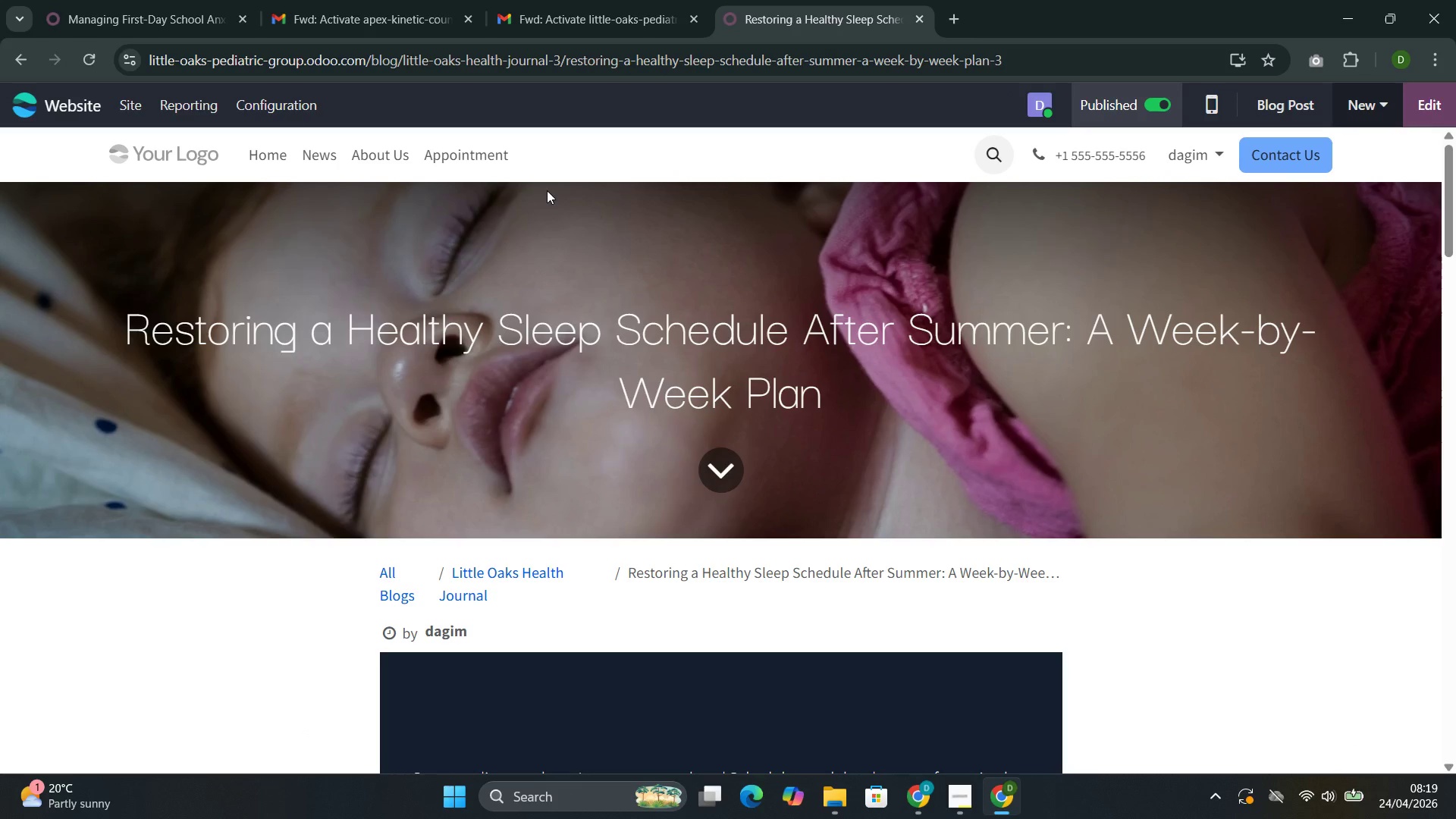 
left_click([322, 150])
 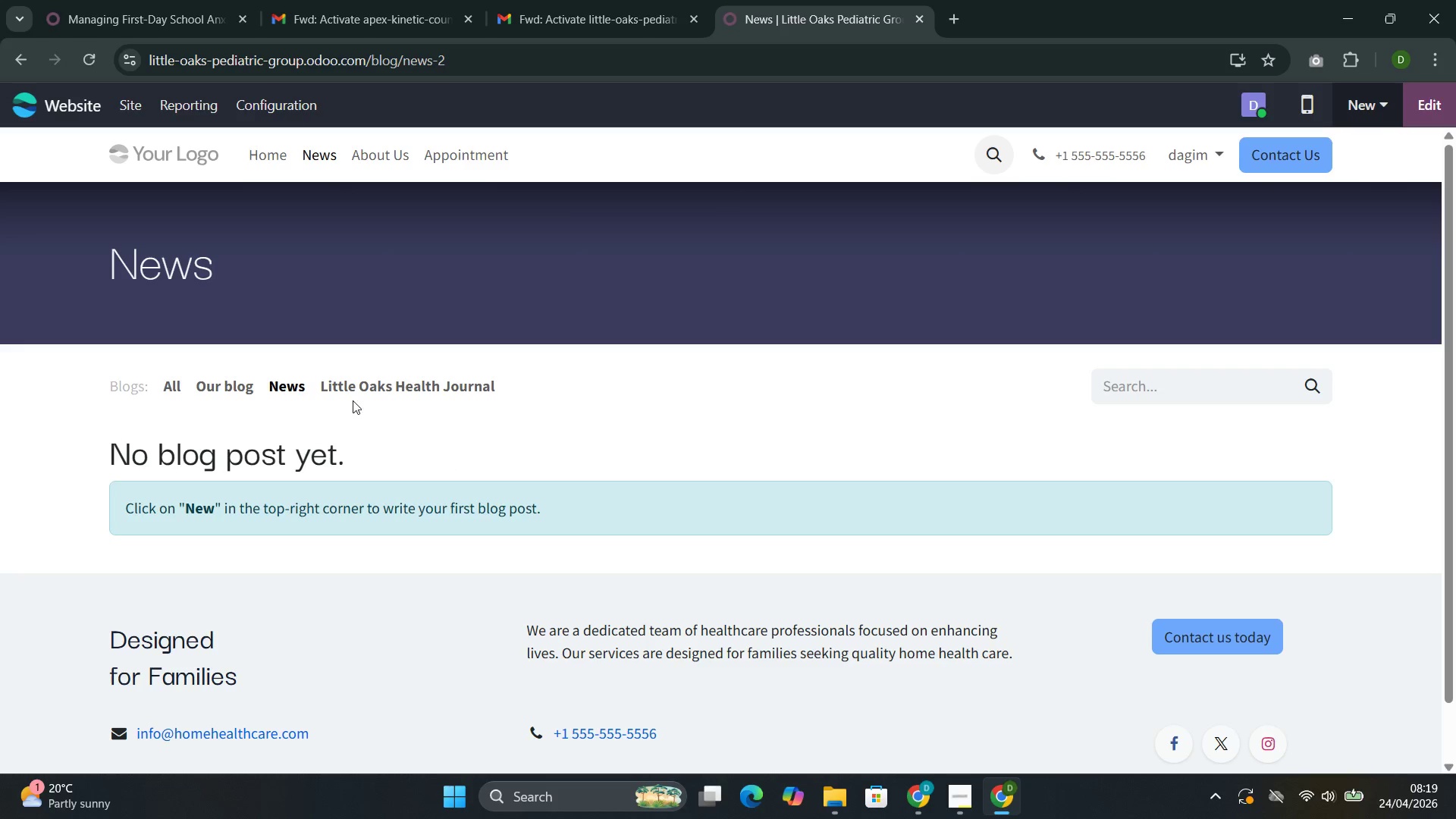 
left_click([411, 384])
 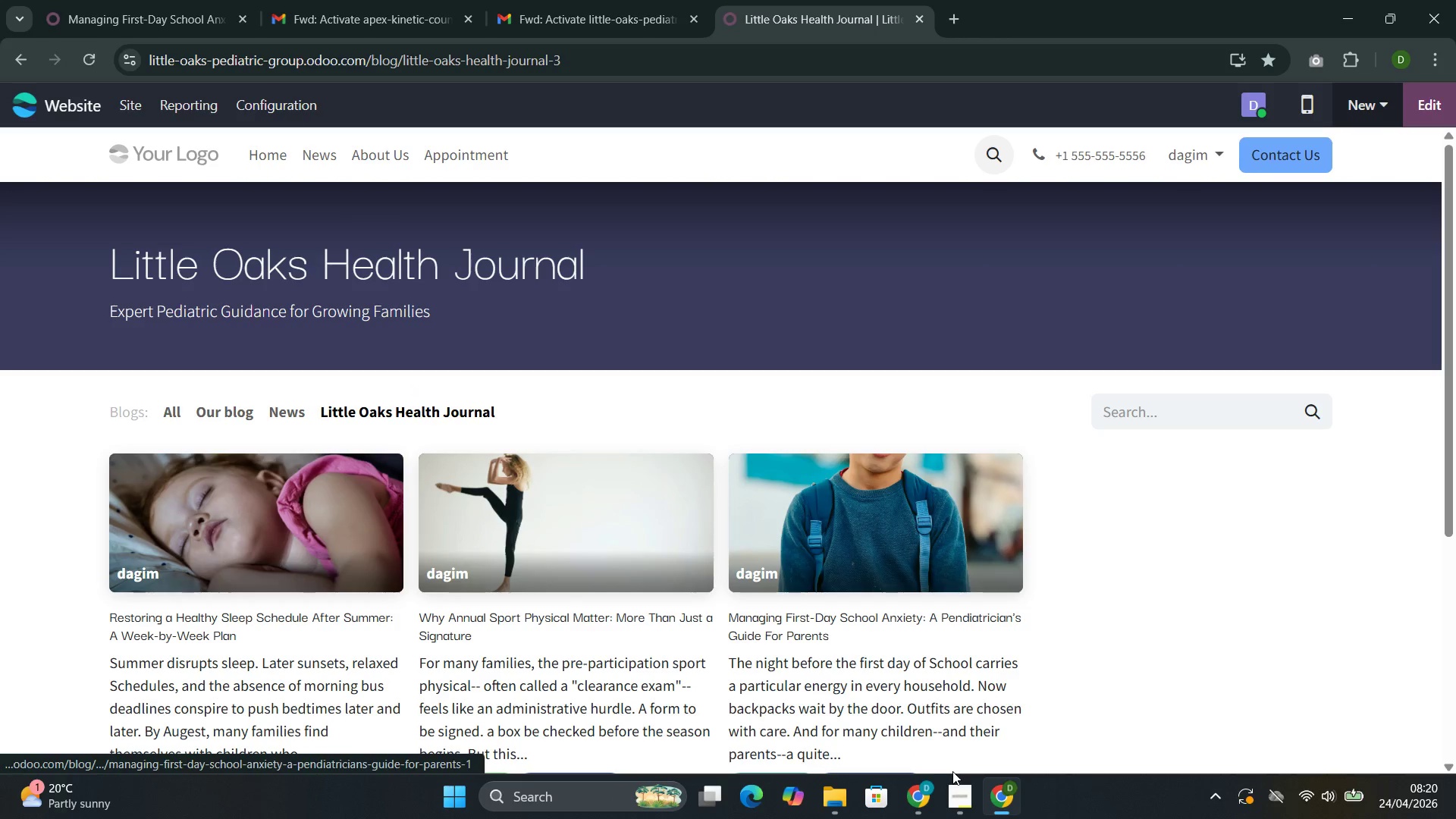 
left_click([918, 721])